 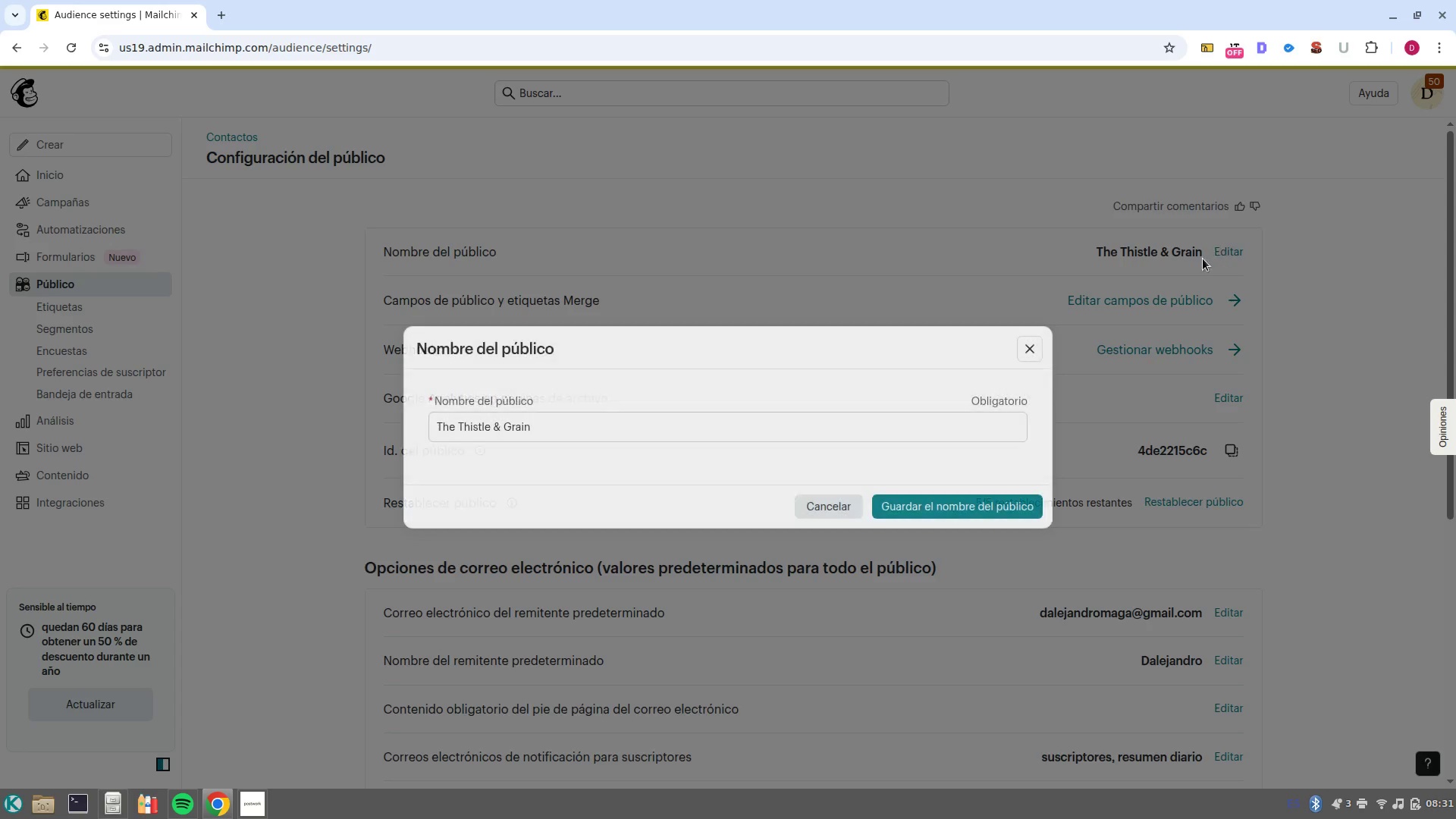 
double_click([772, 423])
 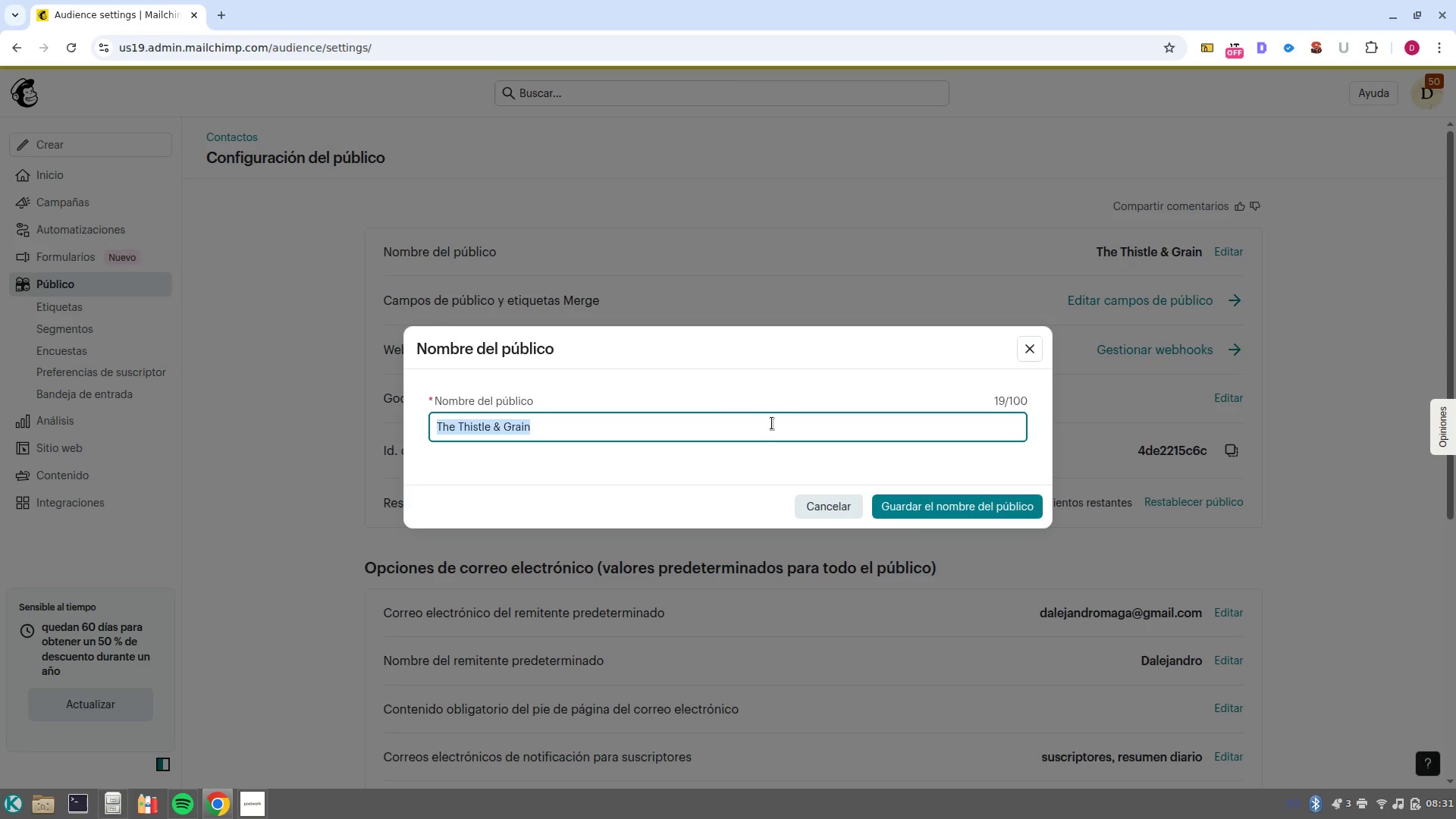 
triple_click([772, 423])
 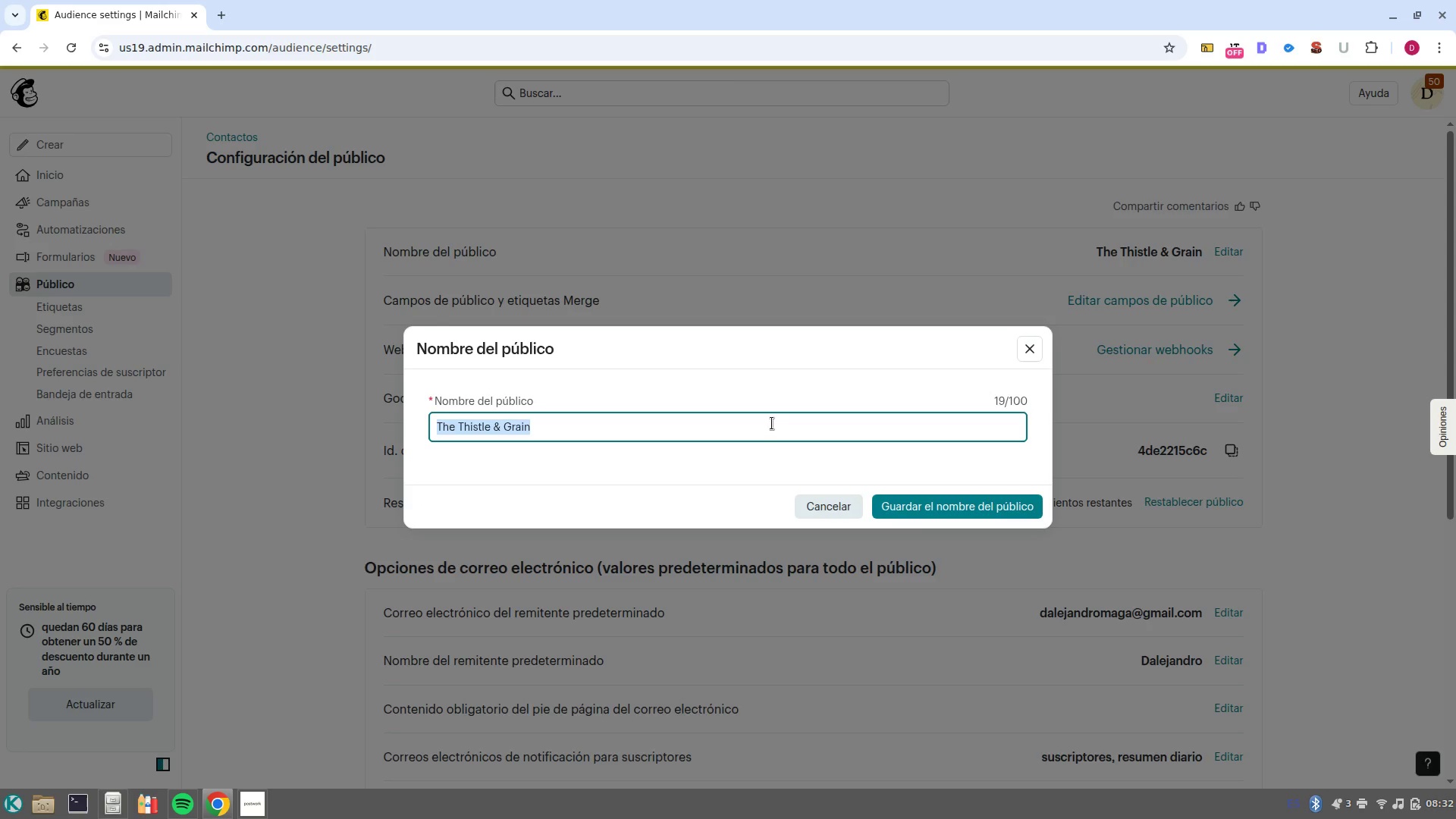 
key(Backspace)
 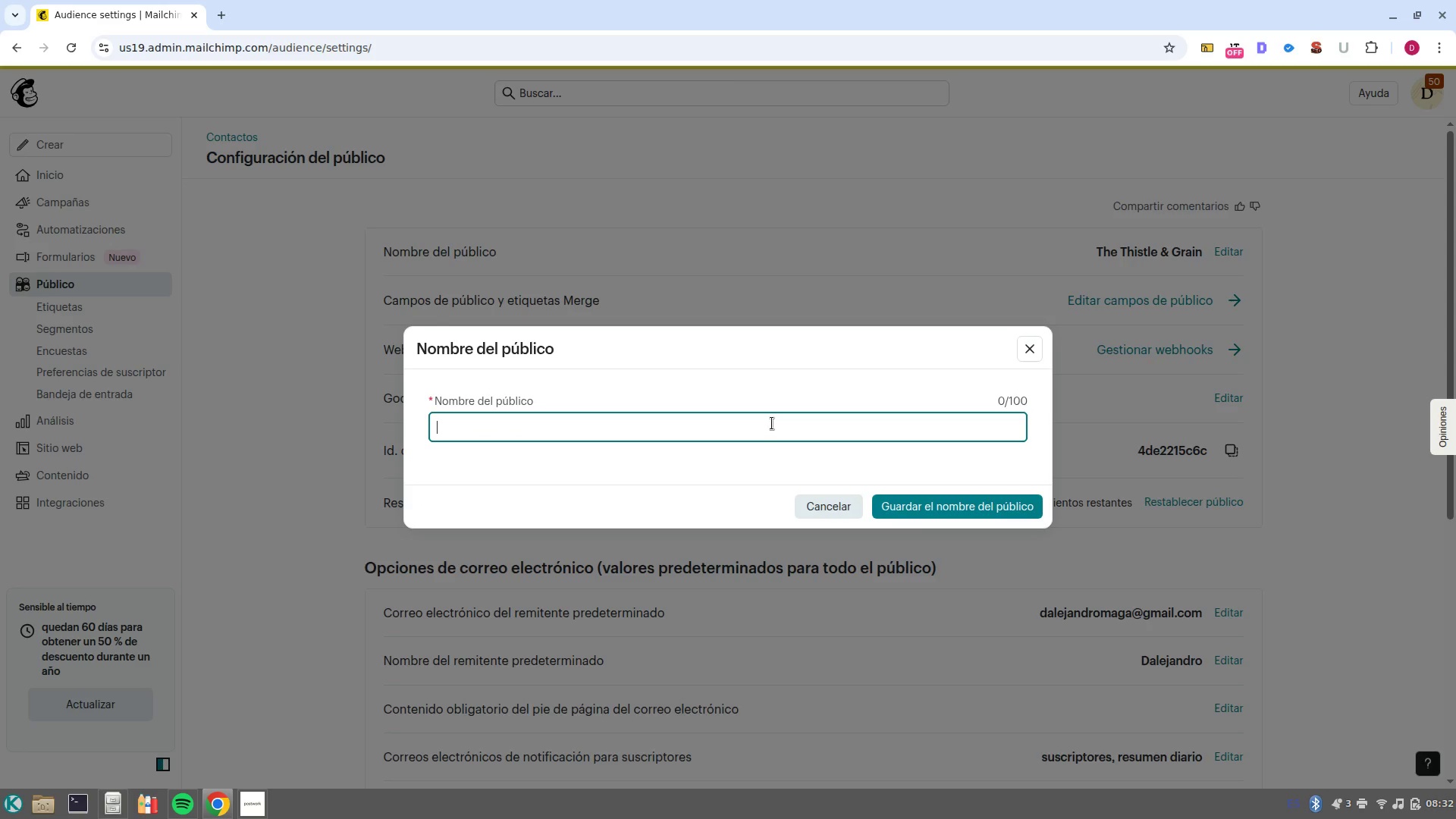 
key(Control+V)
 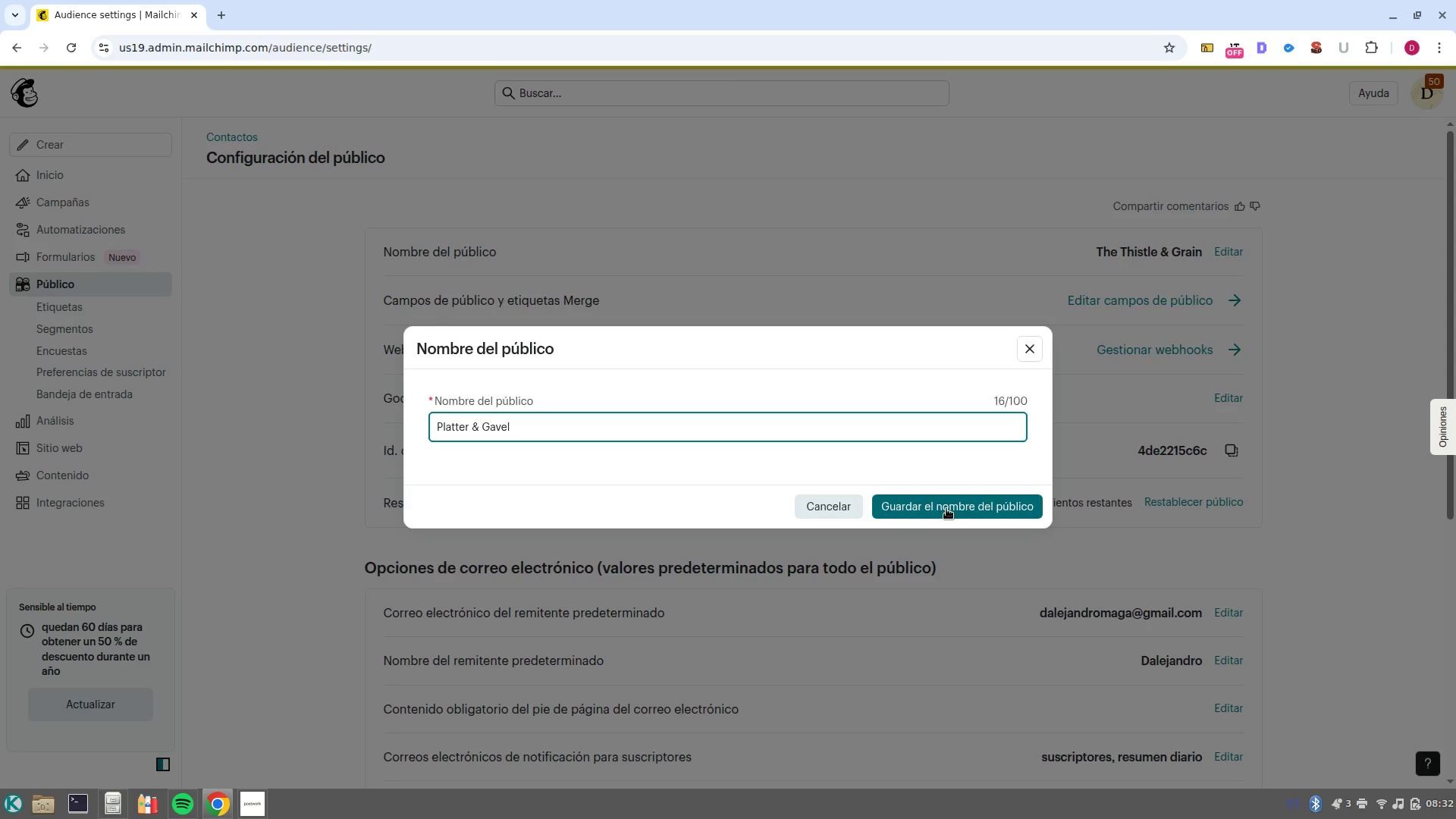 
left_click([946, 509])
 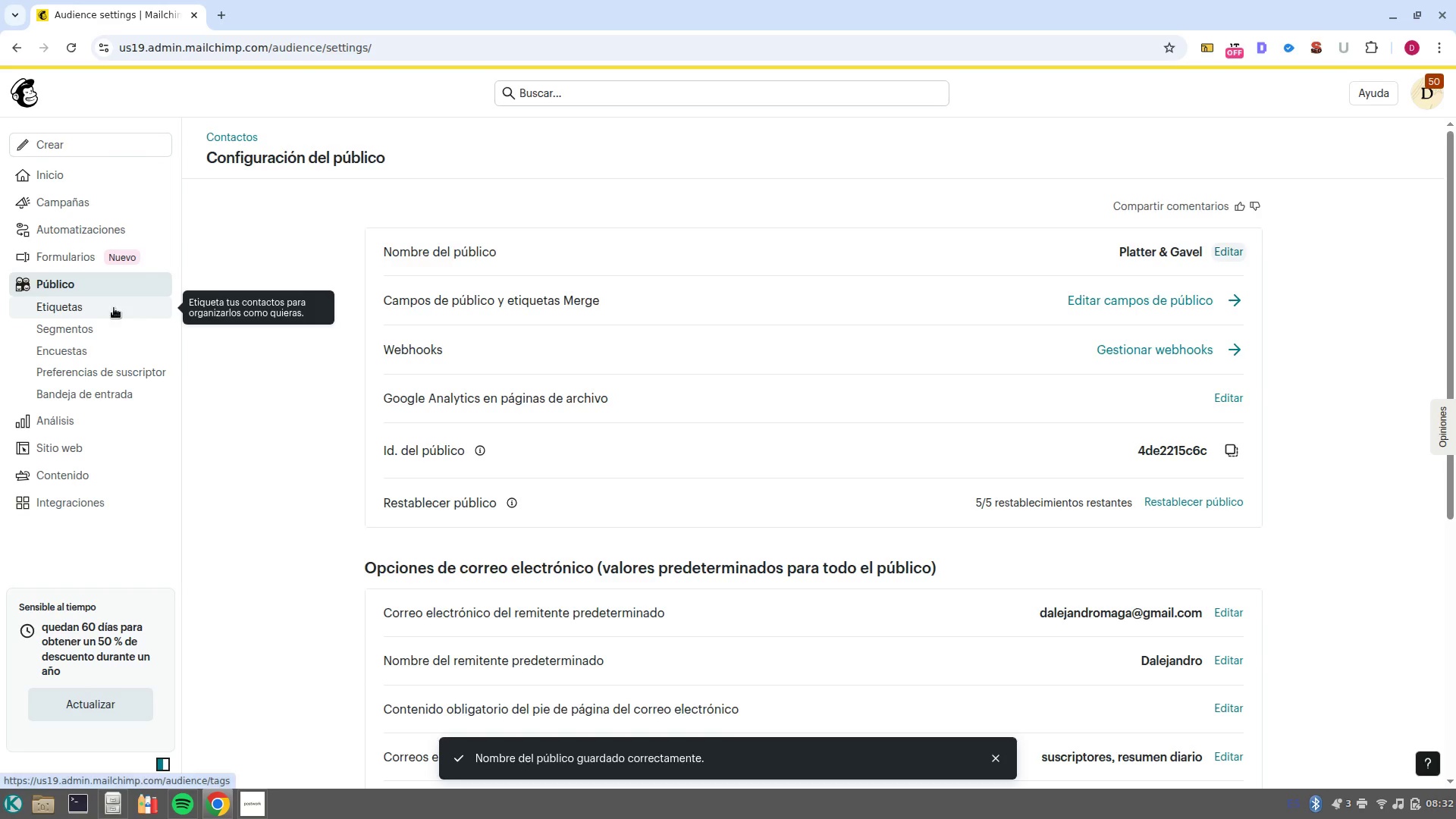 
left_click([92, 289])
 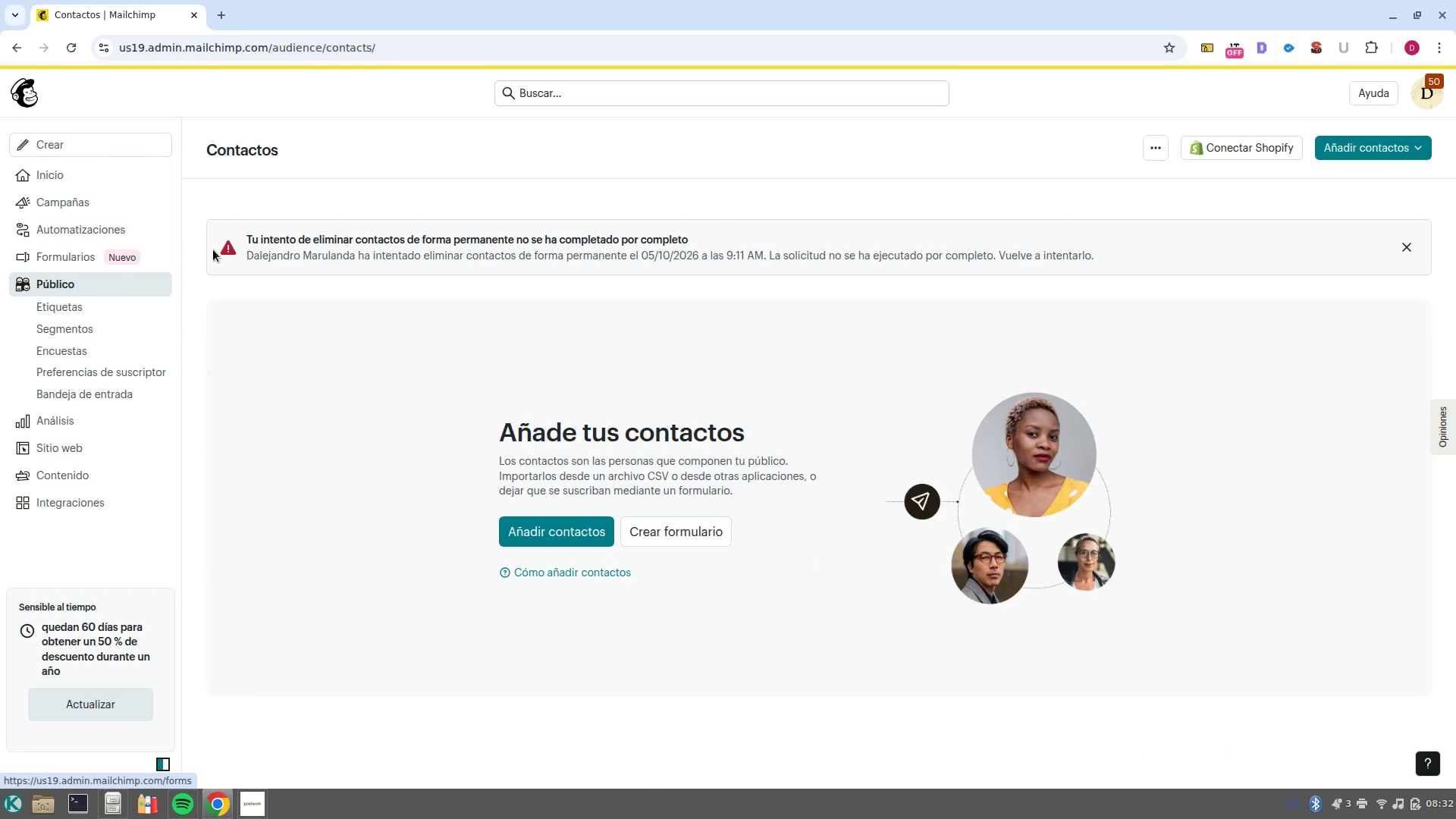 
wait(6.64)
 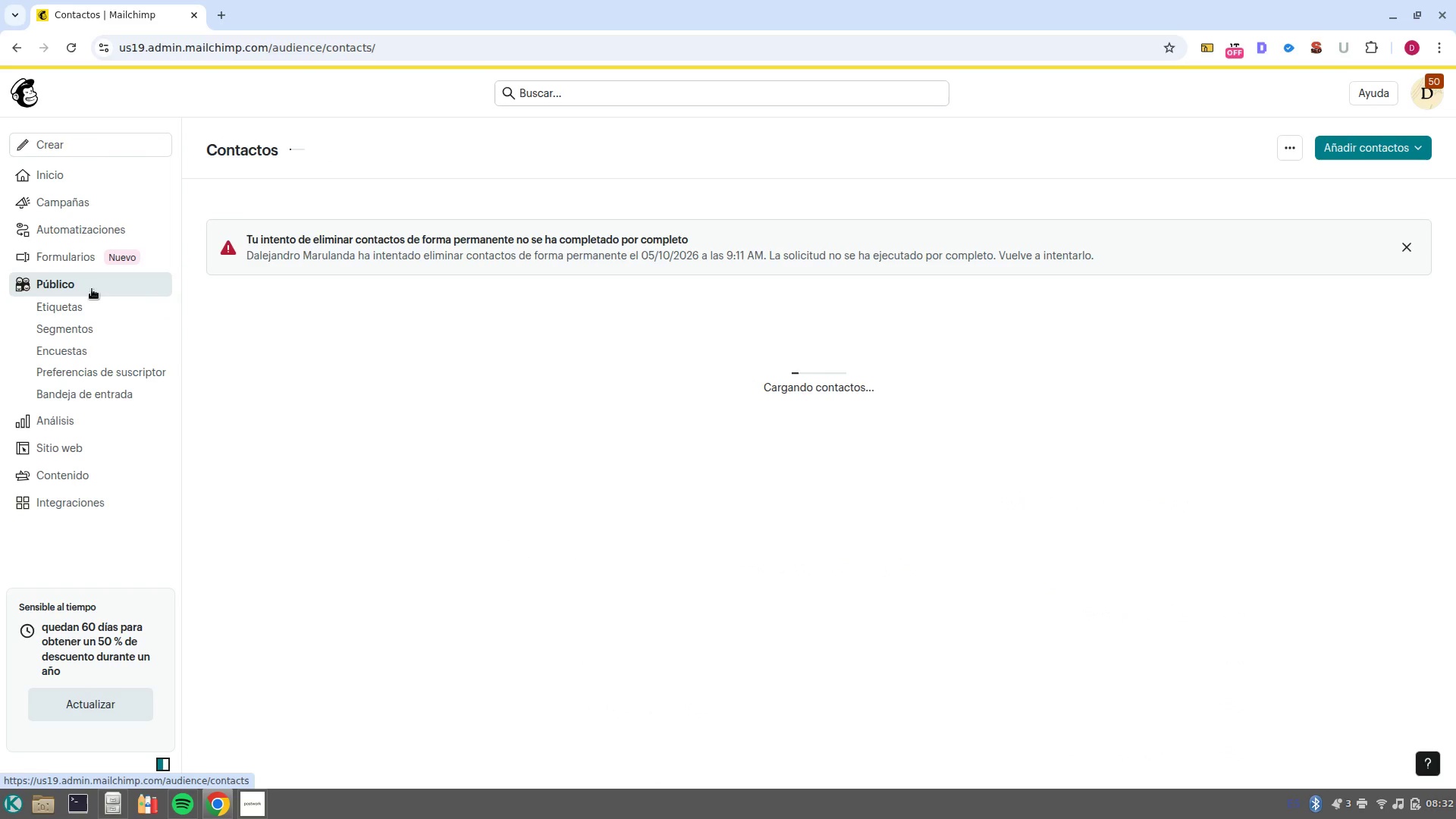 
left_click([542, 540])
 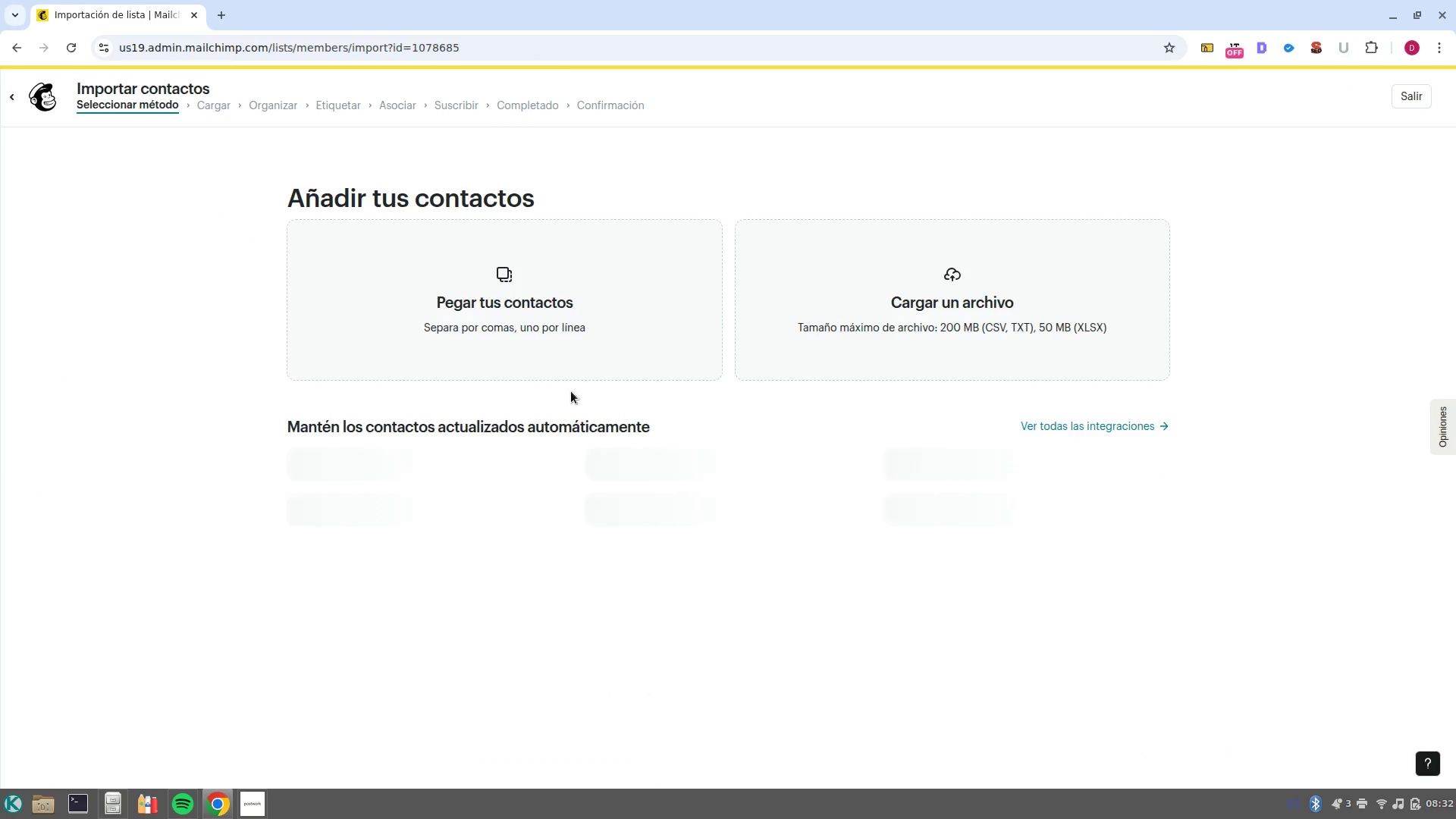 
left_click([910, 308])
 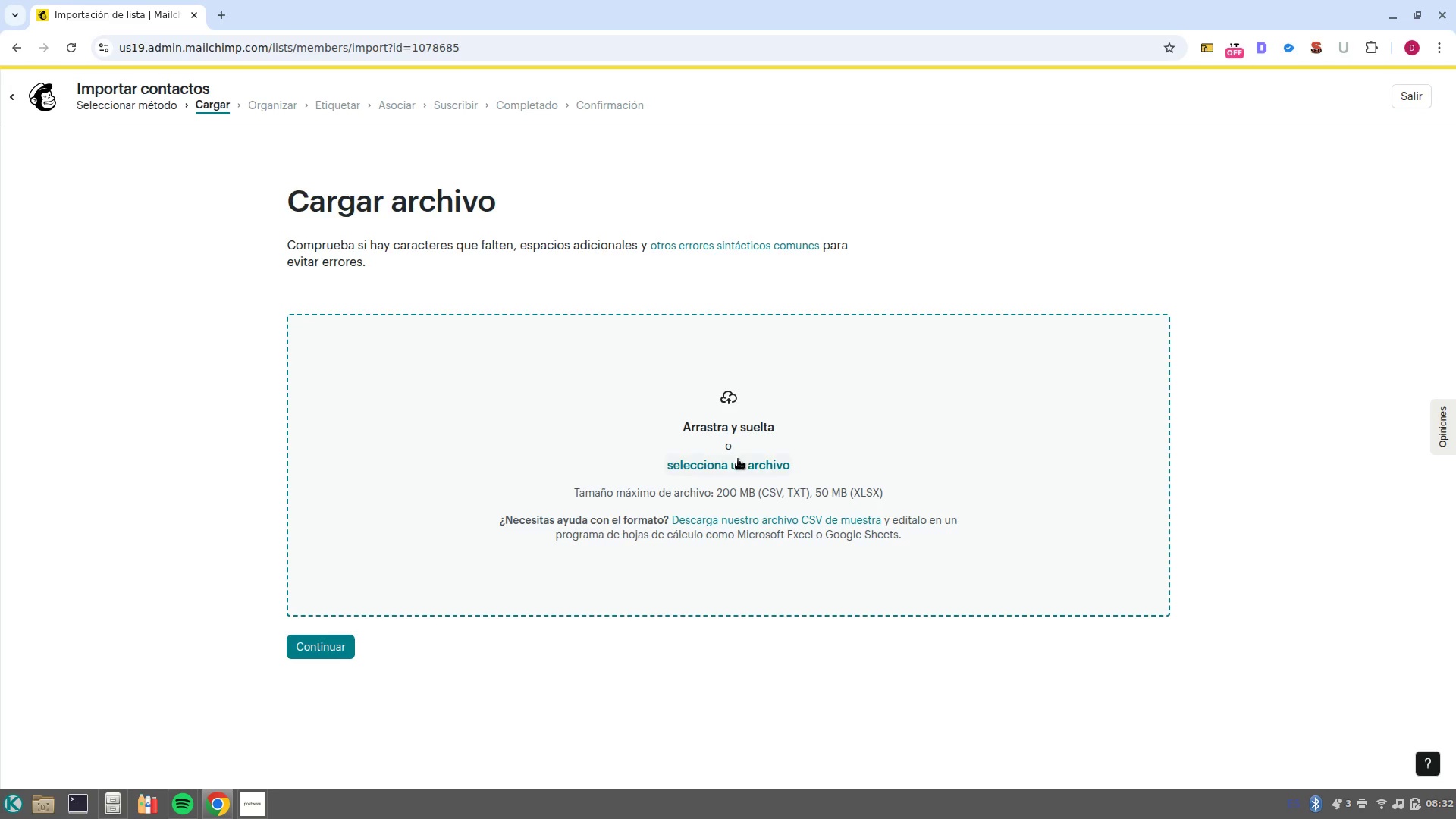 
left_click([738, 459])
 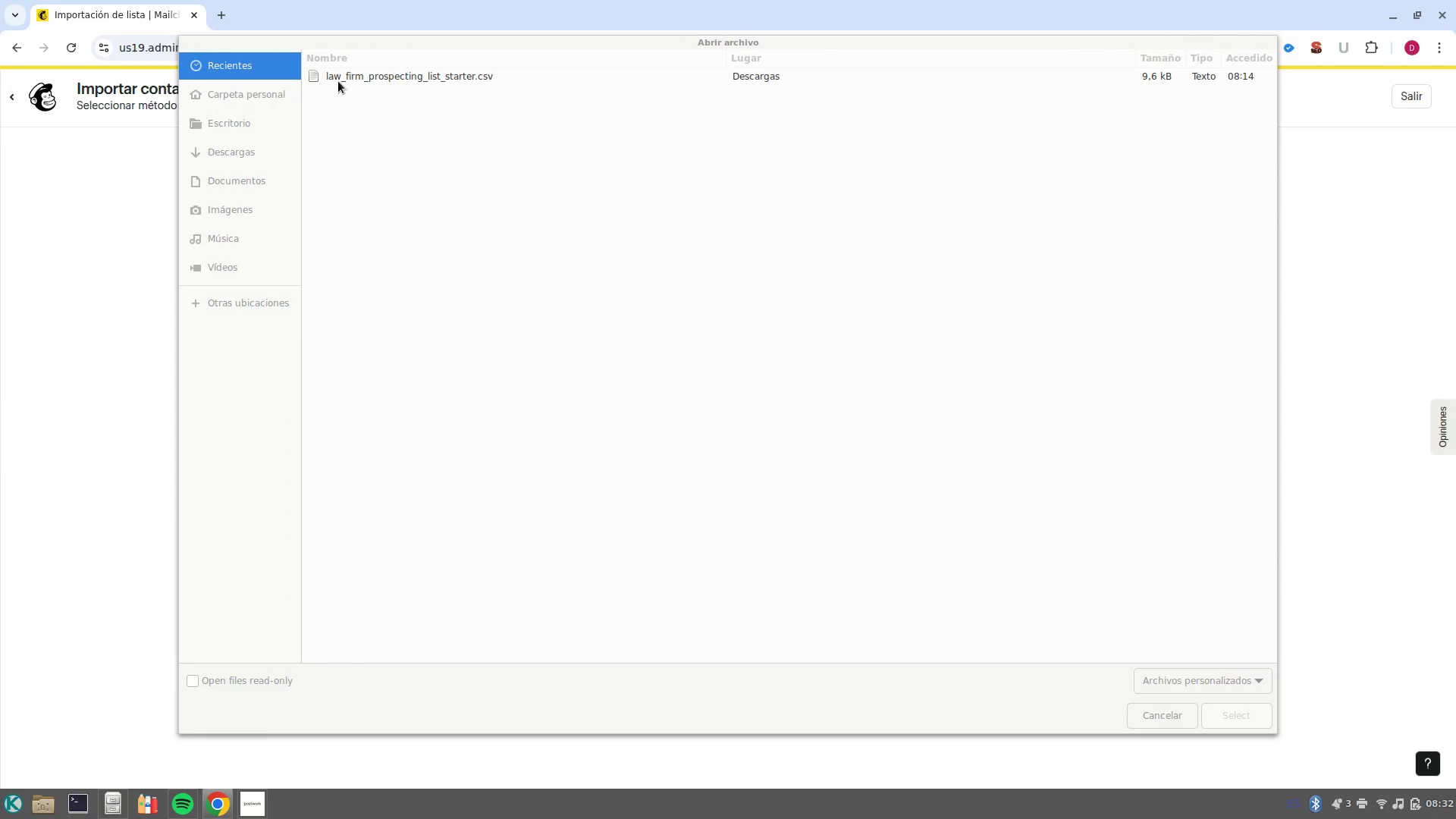 
left_click([338, 81])
 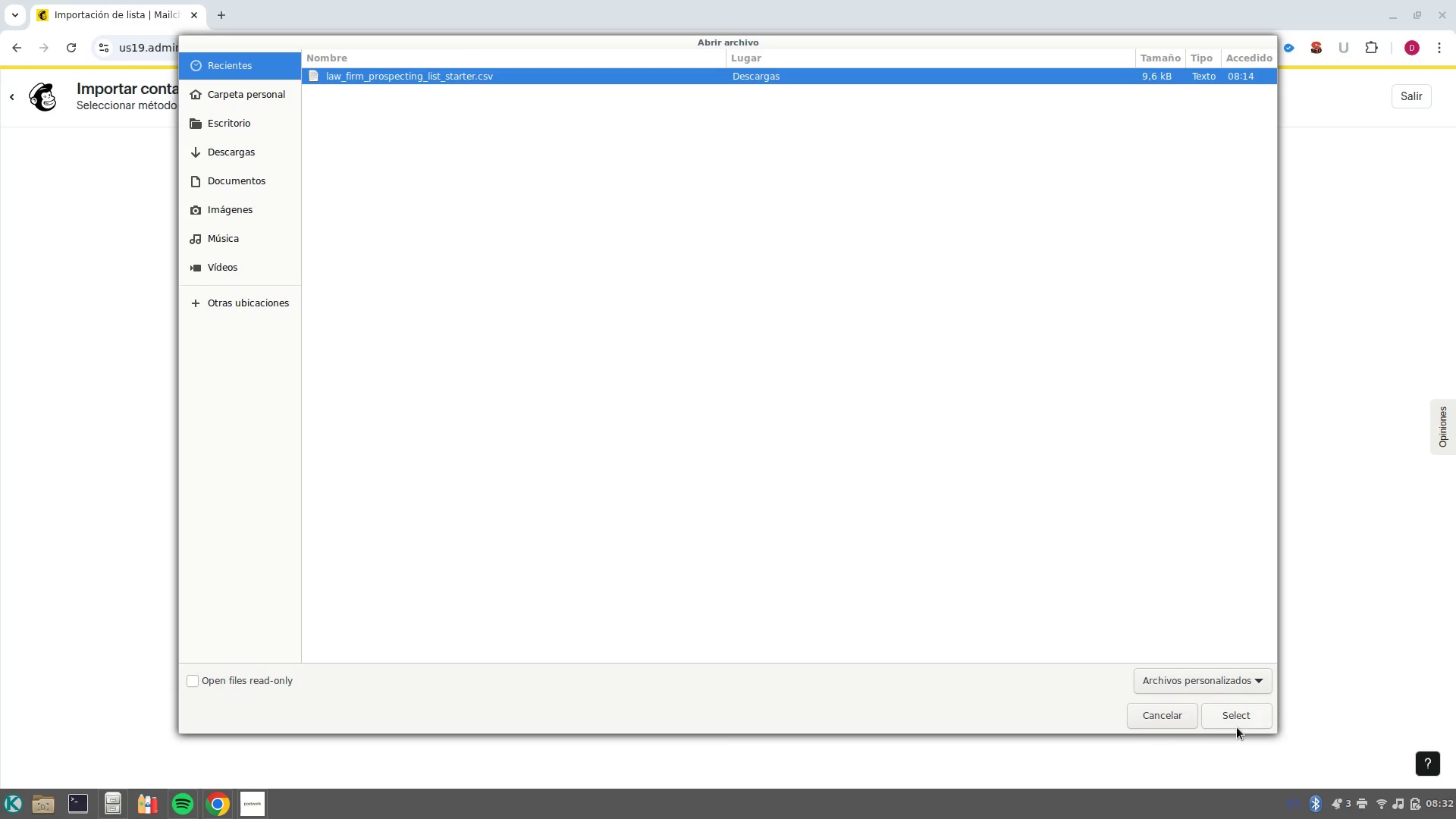 
left_click([1239, 717])
 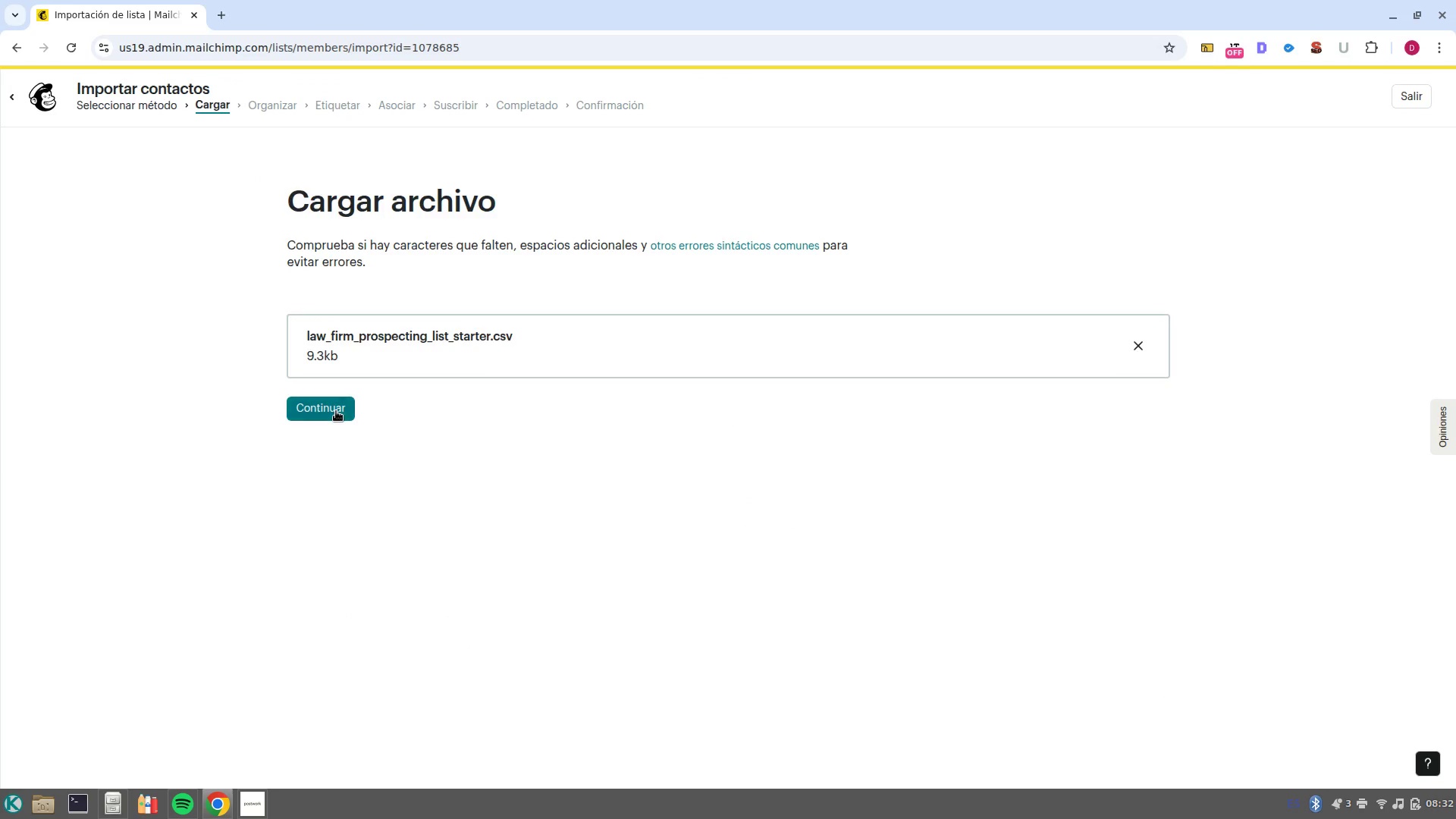 
left_click([336, 411])
 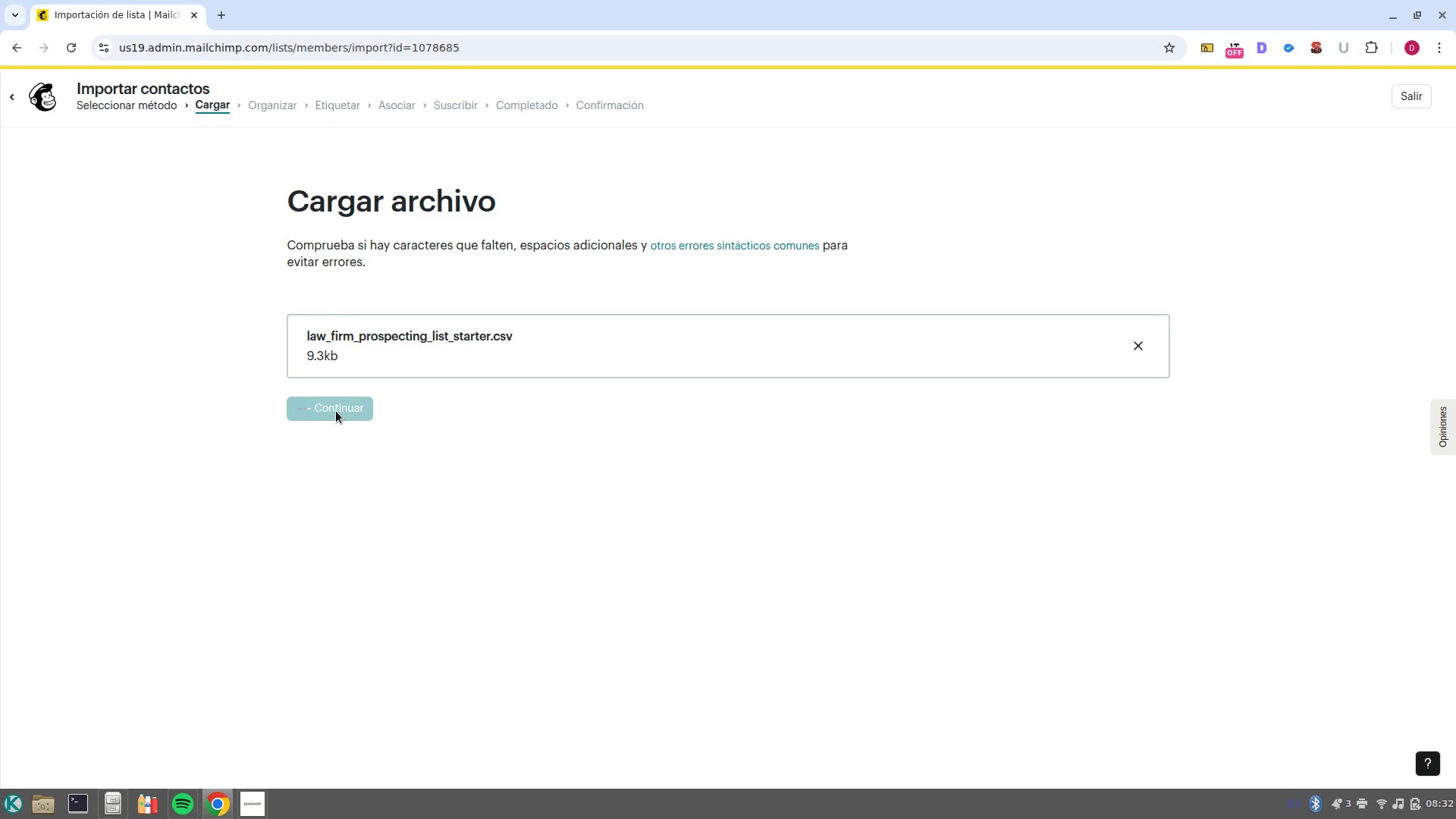 
wait(6.89)
 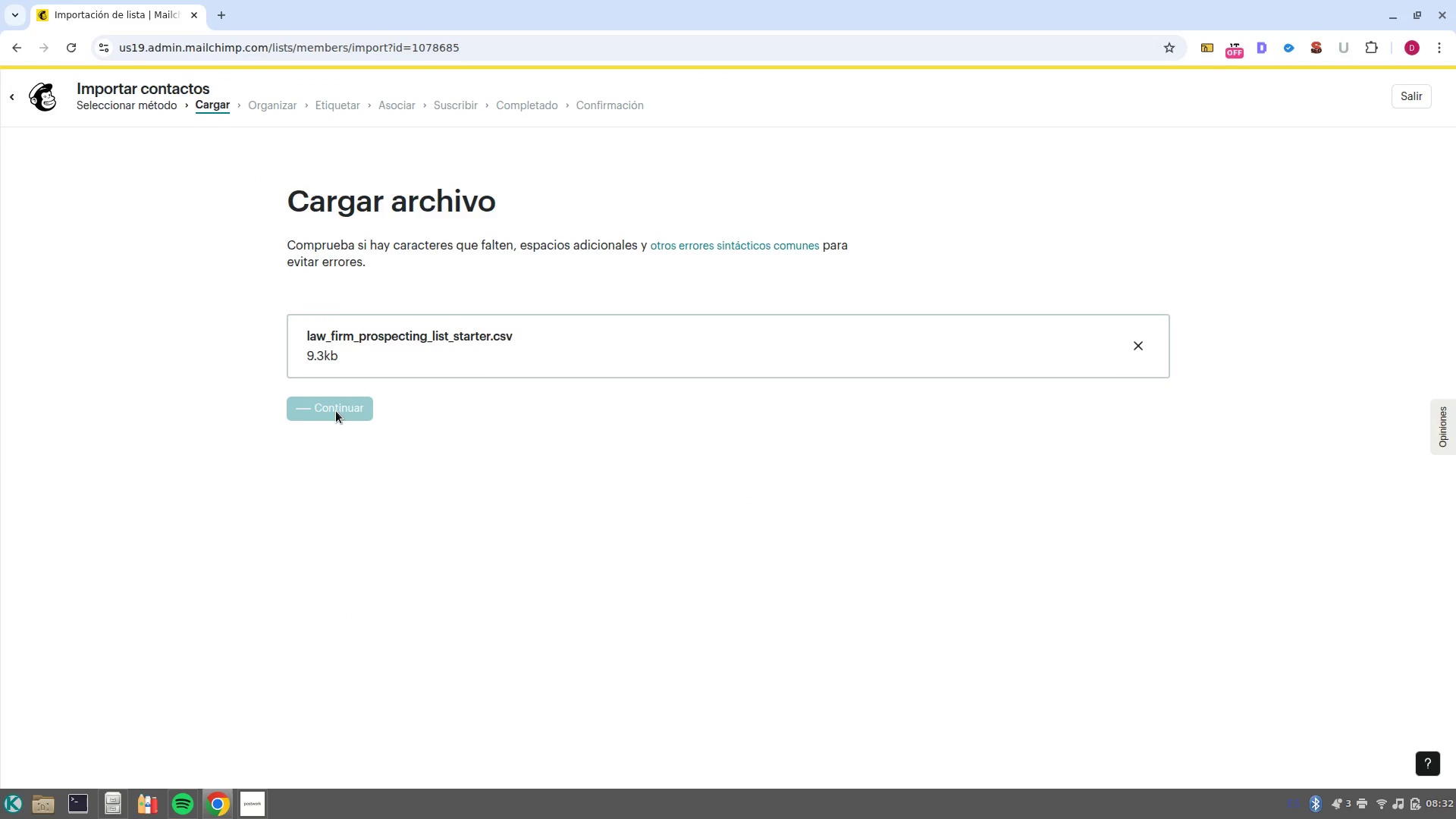 
left_click([341, 668])
 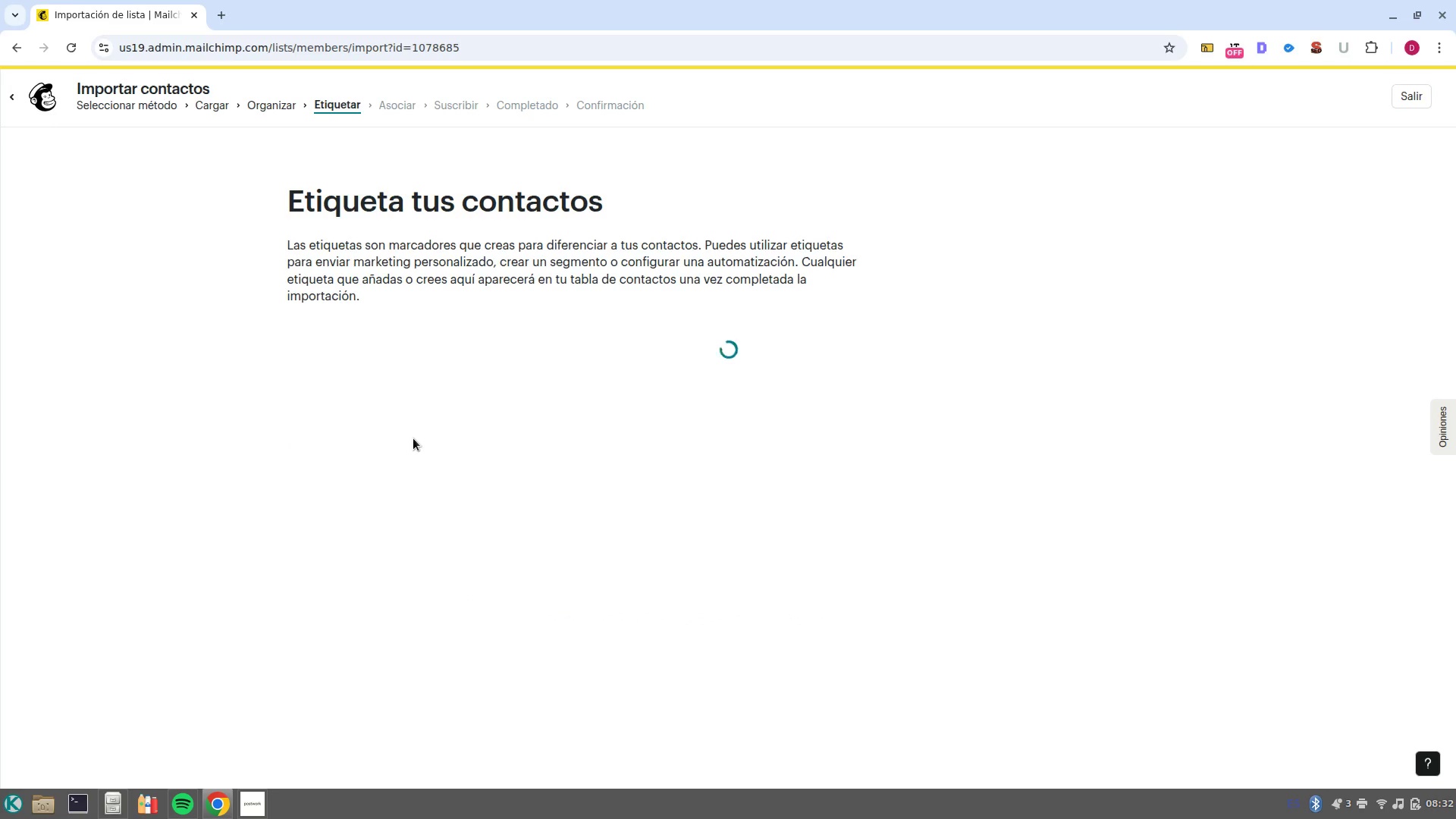 
left_click([413, 379])
 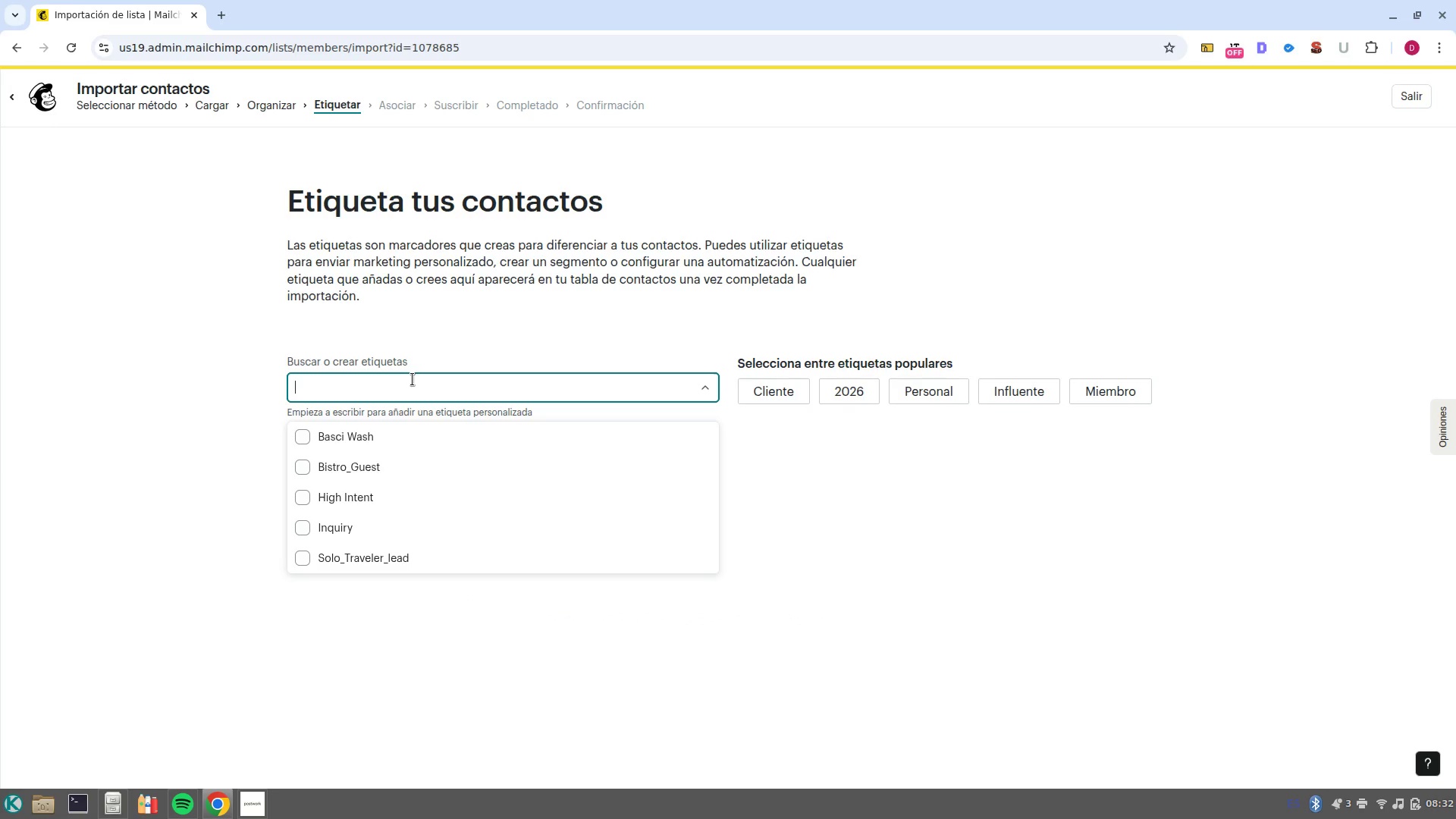 
type(Law?Firm>)
key(Backspace)
type(?prospects)
 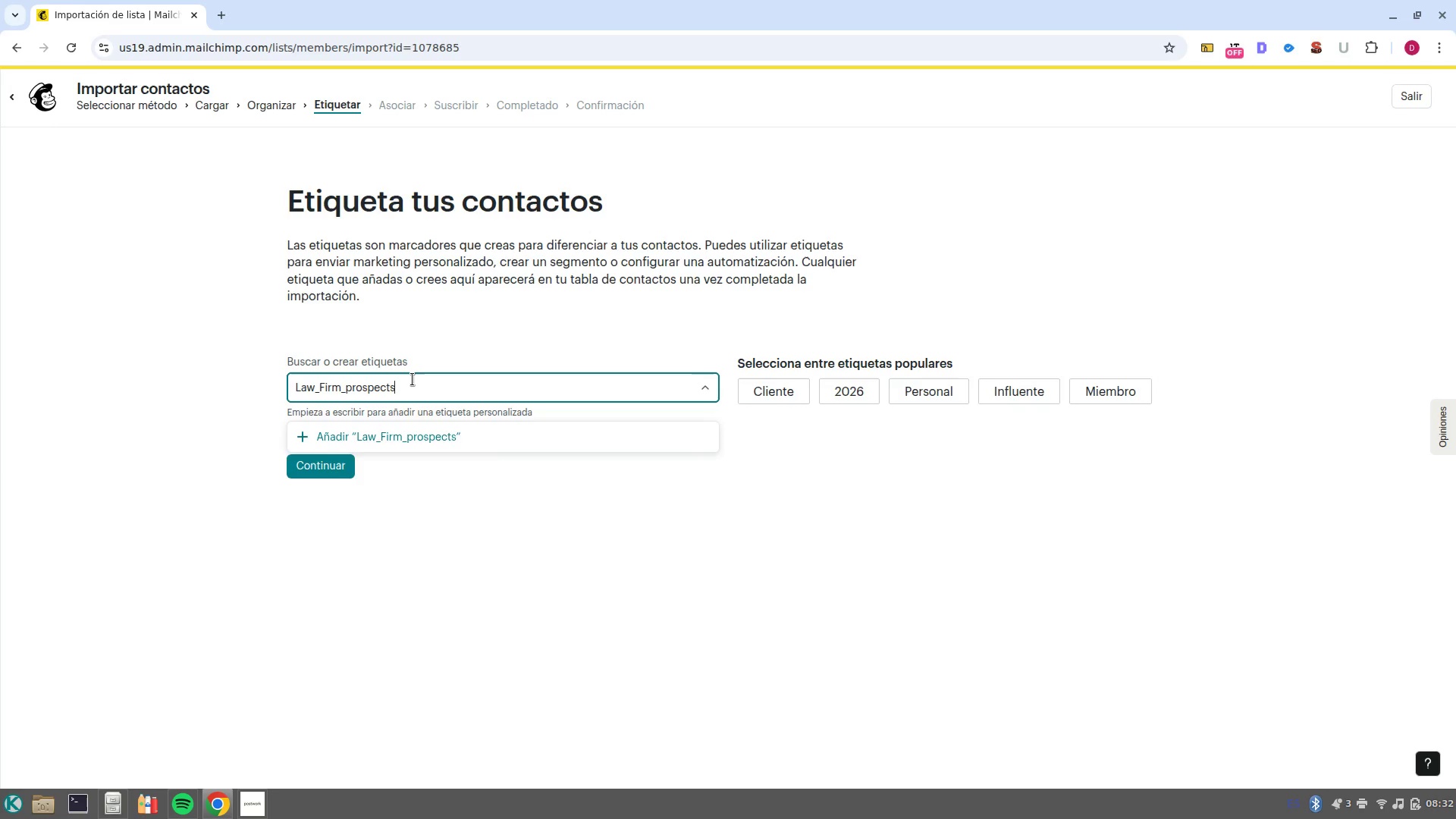 
left_click([394, 434])
 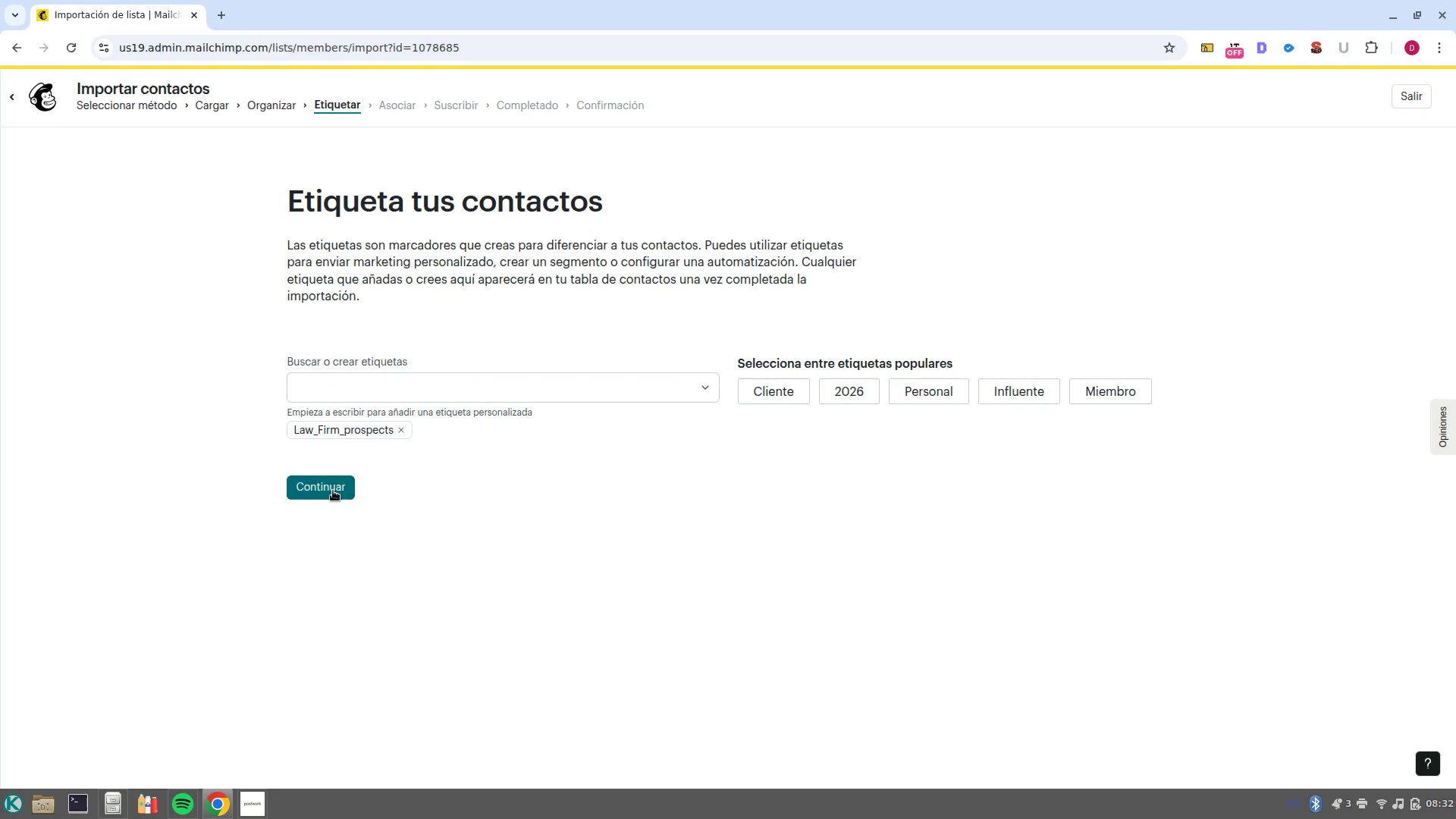 
left_click([333, 491])
 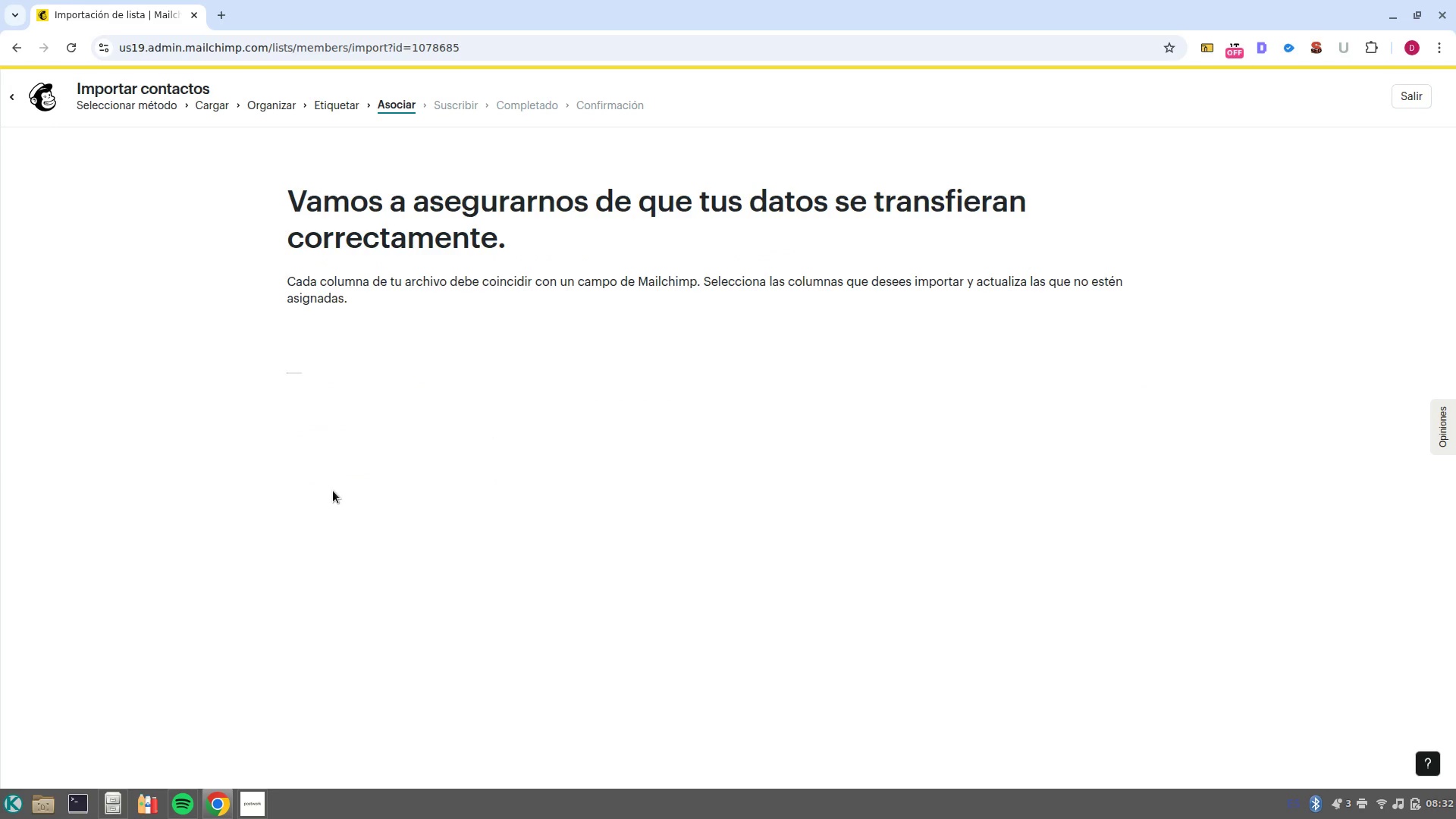 
mouse_move([326, 498])
 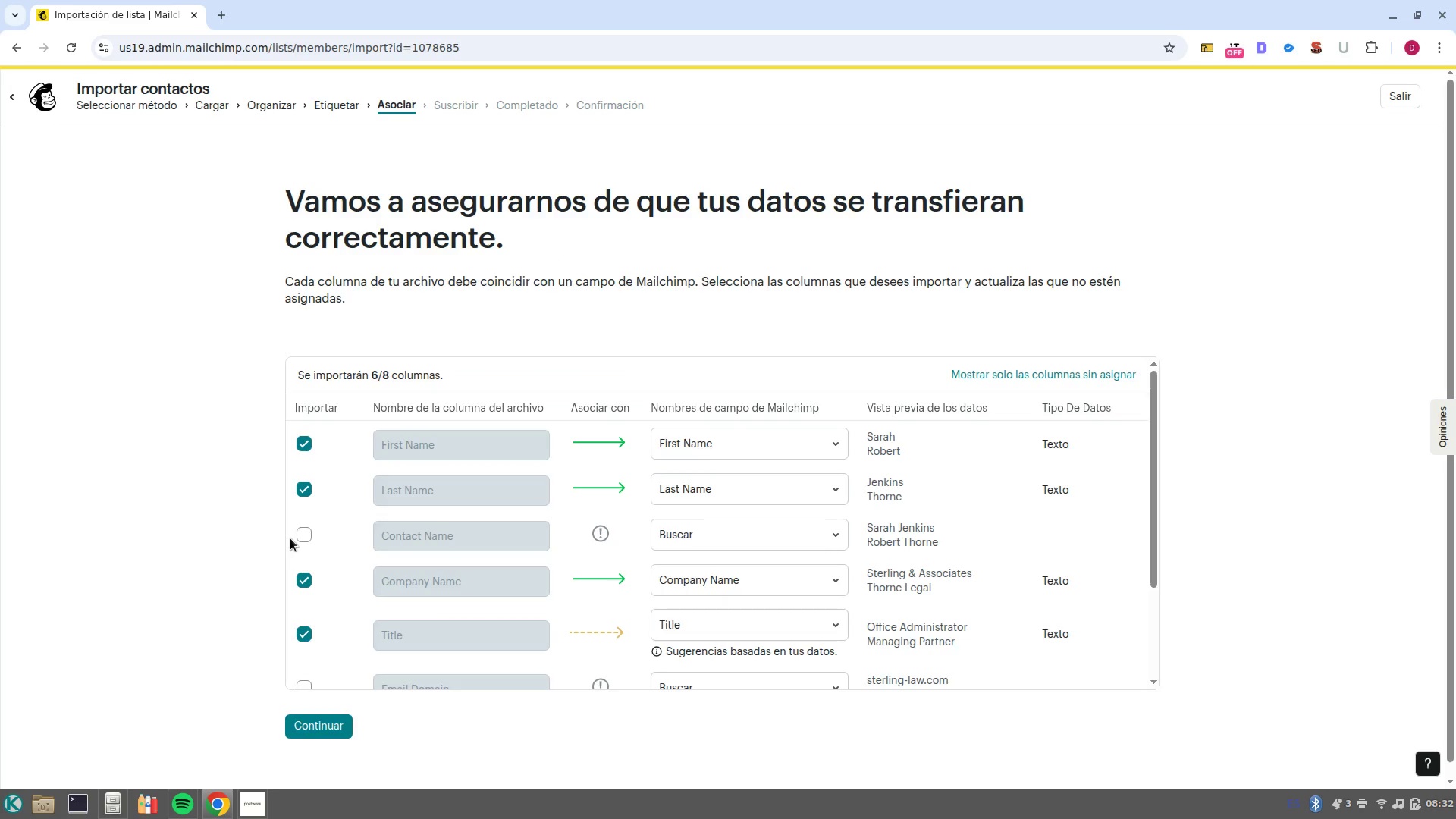 
wait(5.2)
 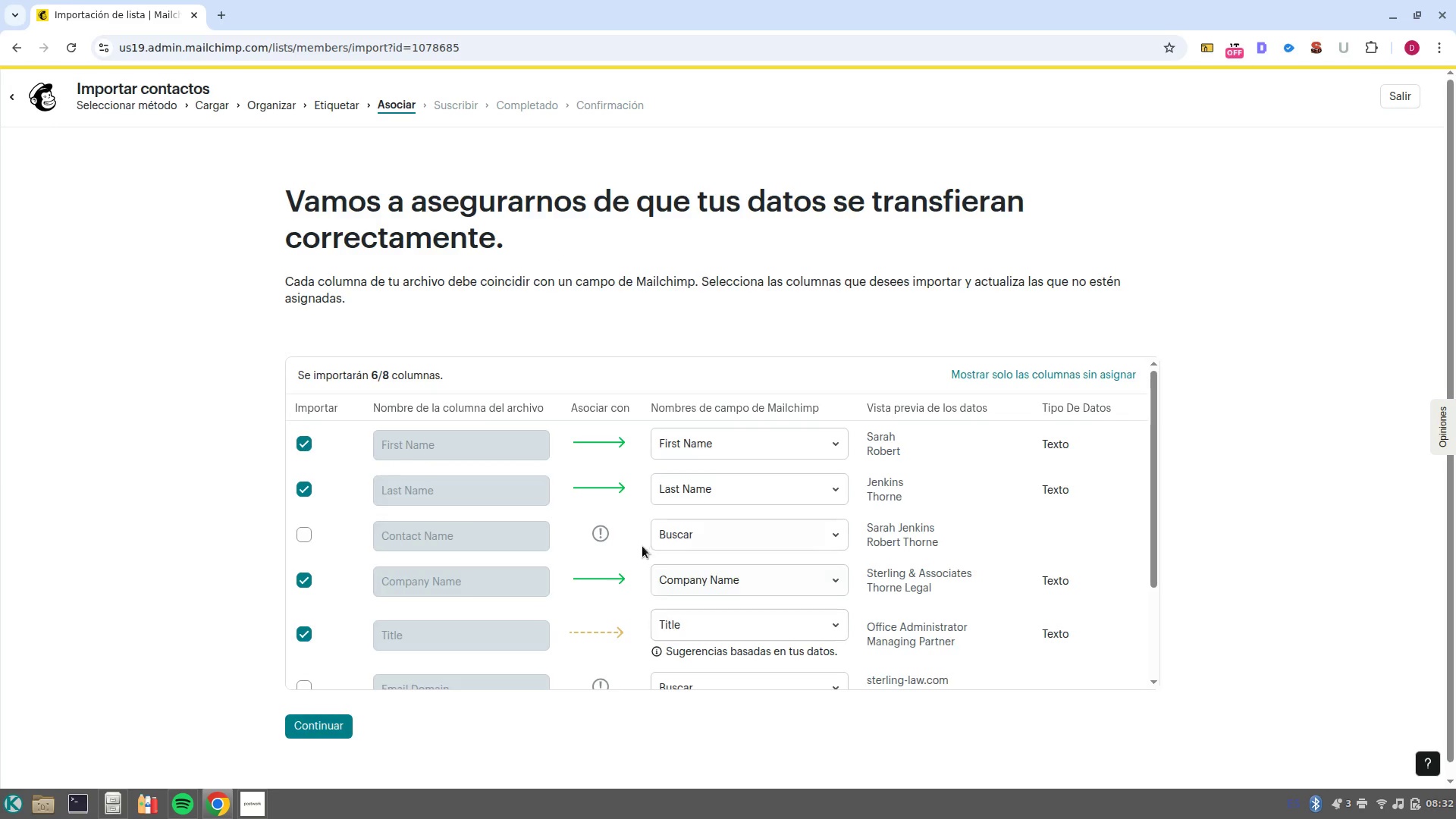 
left_click([302, 539])
 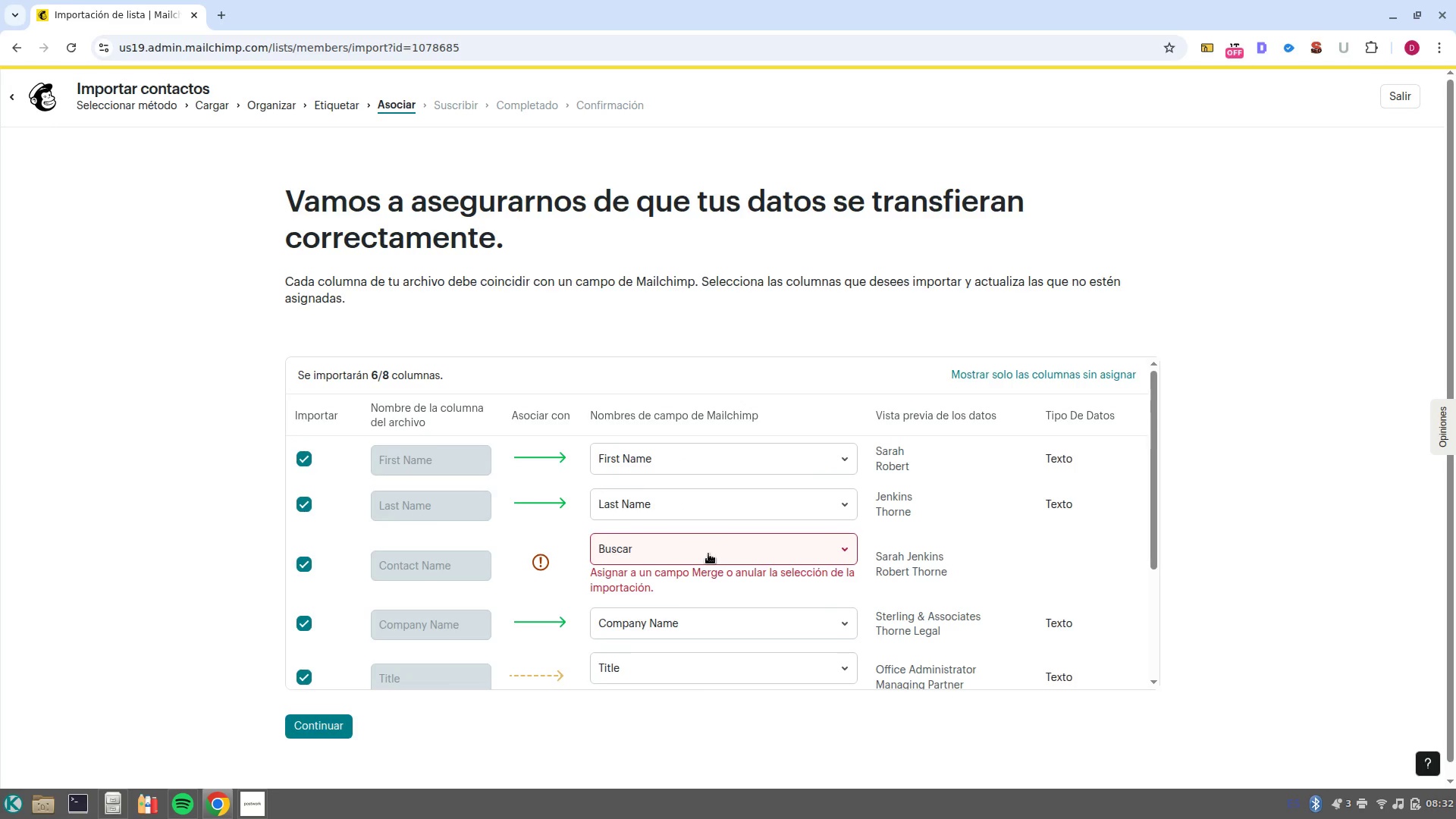 
left_click([708, 554])
 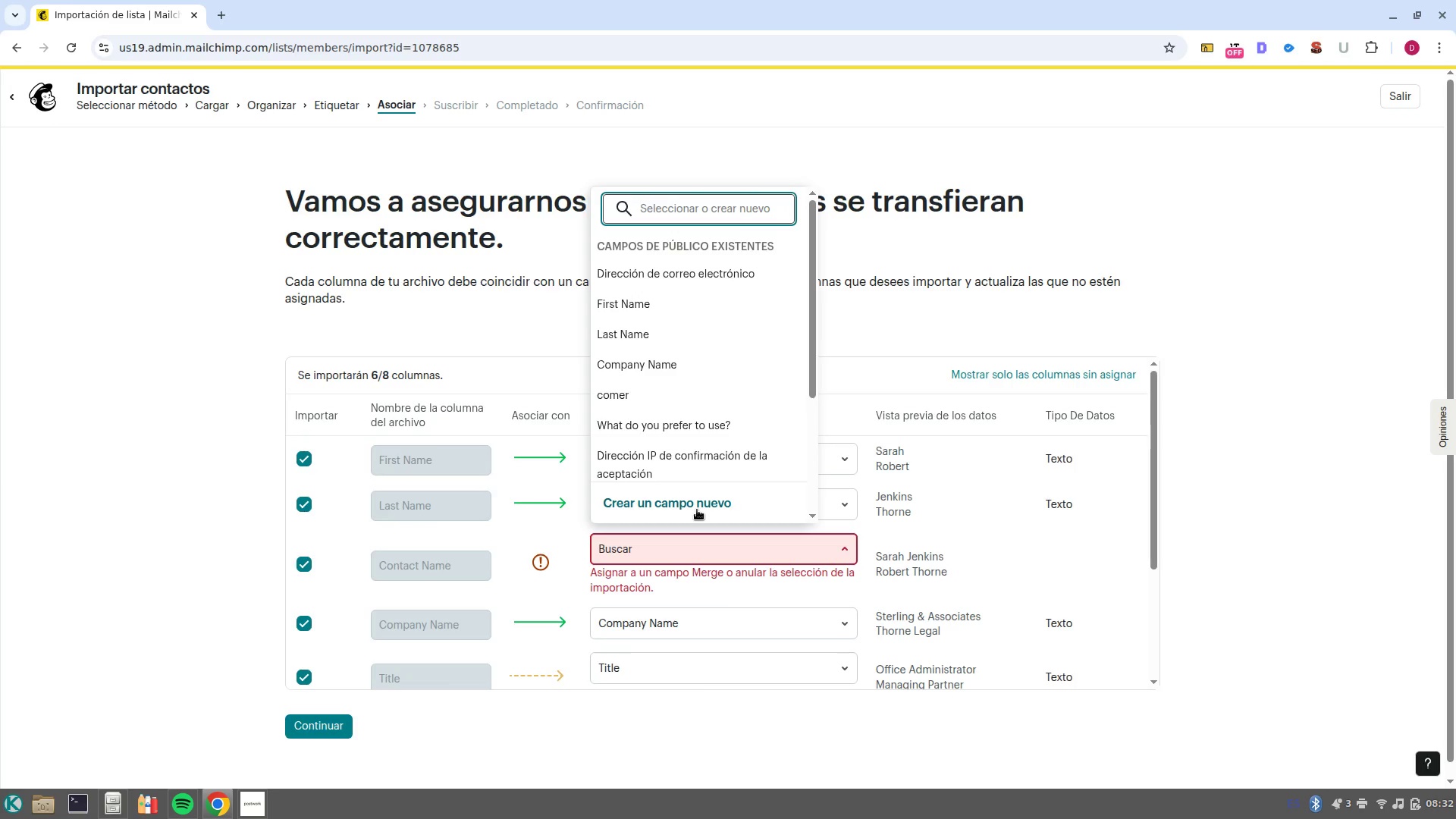 
left_click([693, 505])
 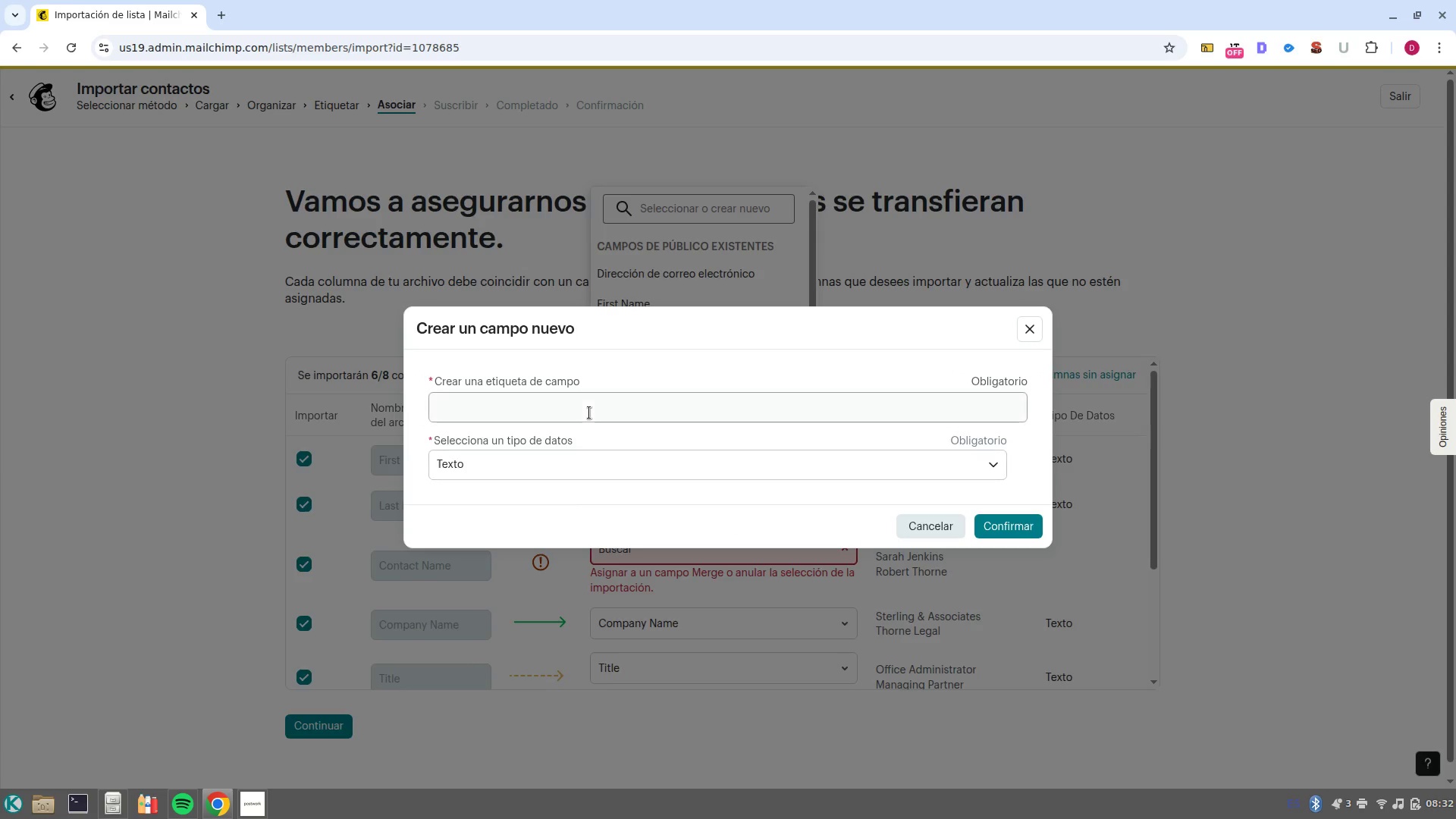 
left_click([588, 404])
 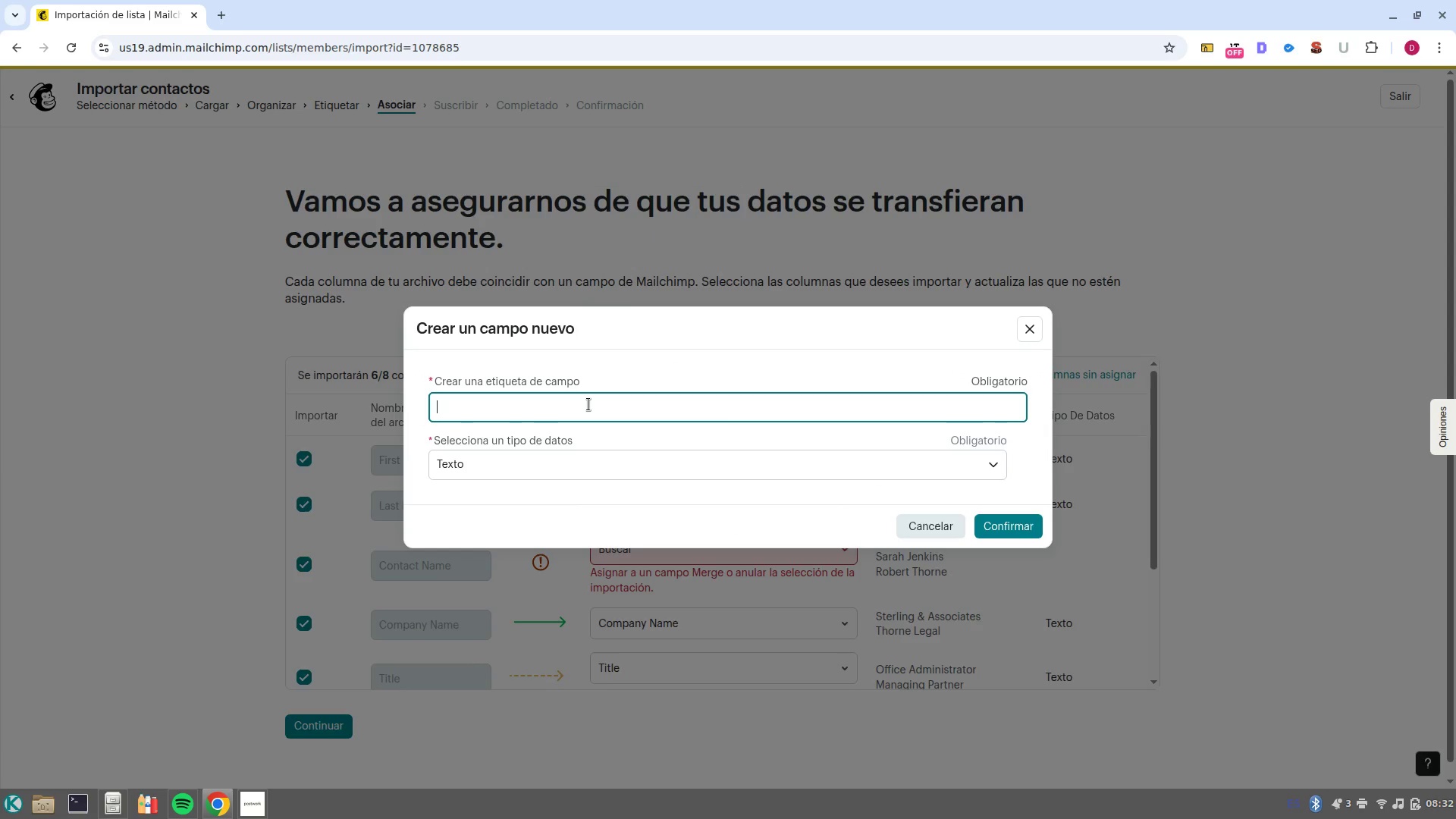 
type(COnta)
key(Backspace)
key(Backspace)
type(++++)
 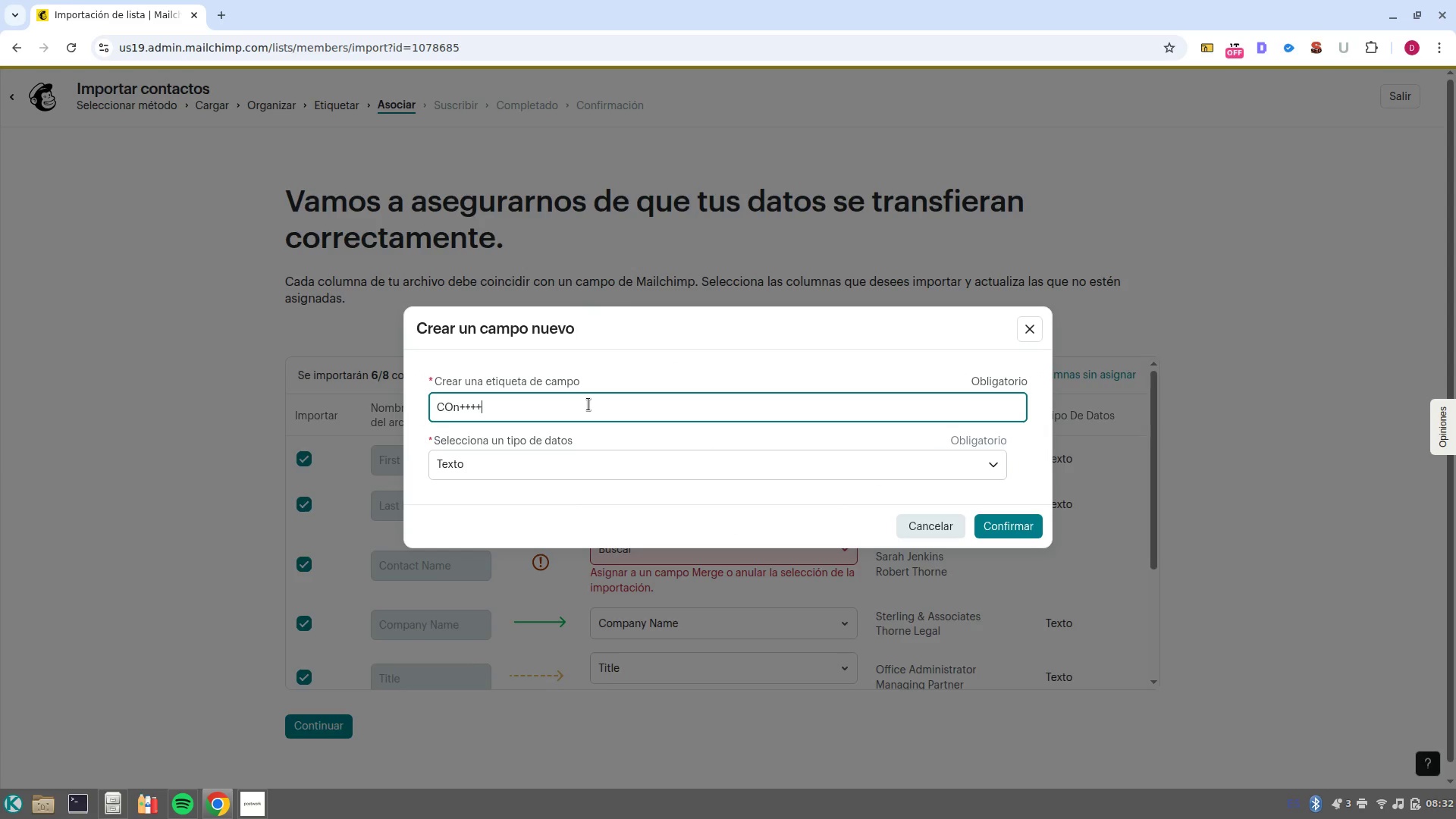 
key(Control+Backspace)
 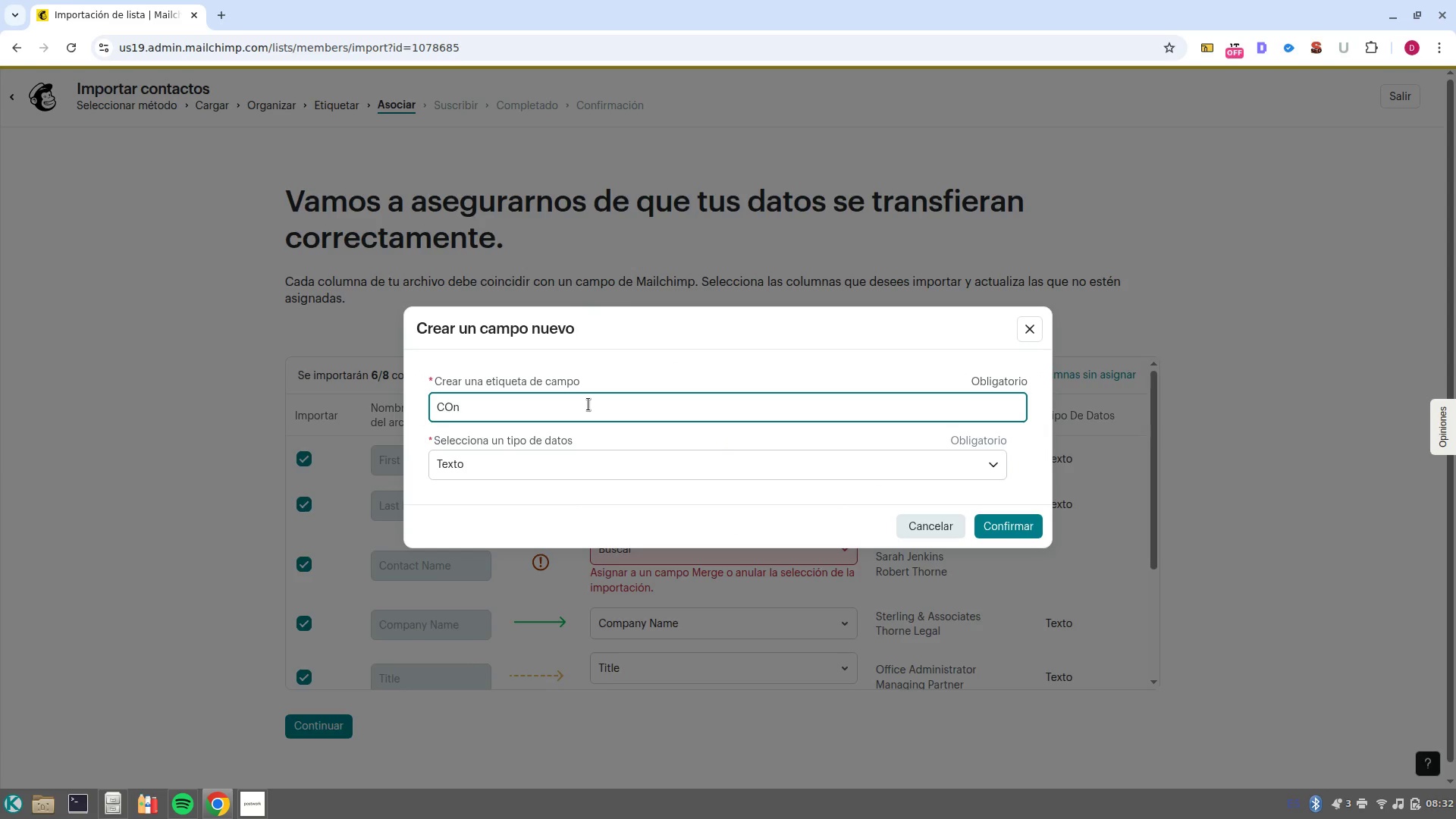 
key(Backspace)
key(Backspace)
type(ontact Name)
 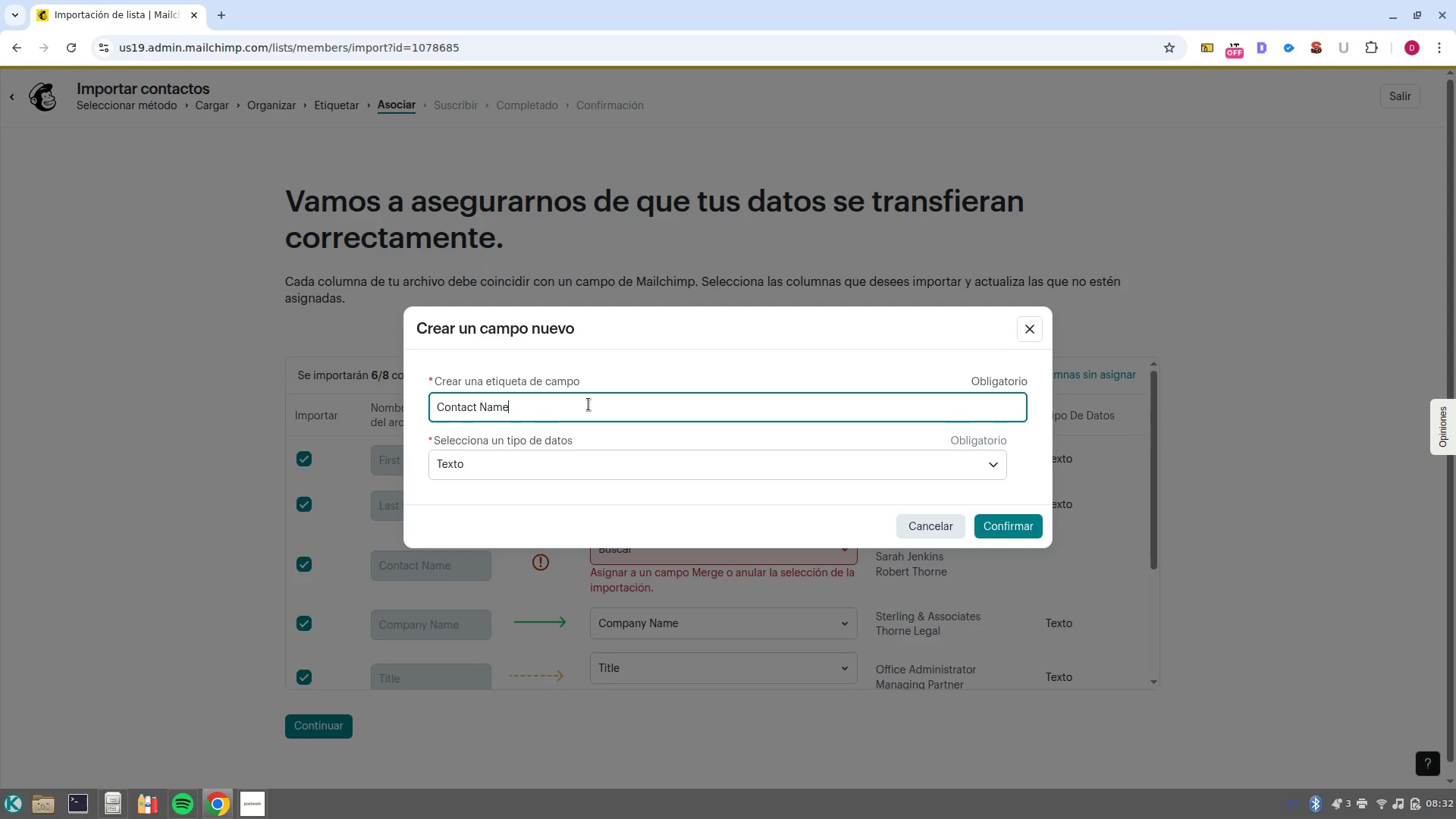 
key(Enter)
 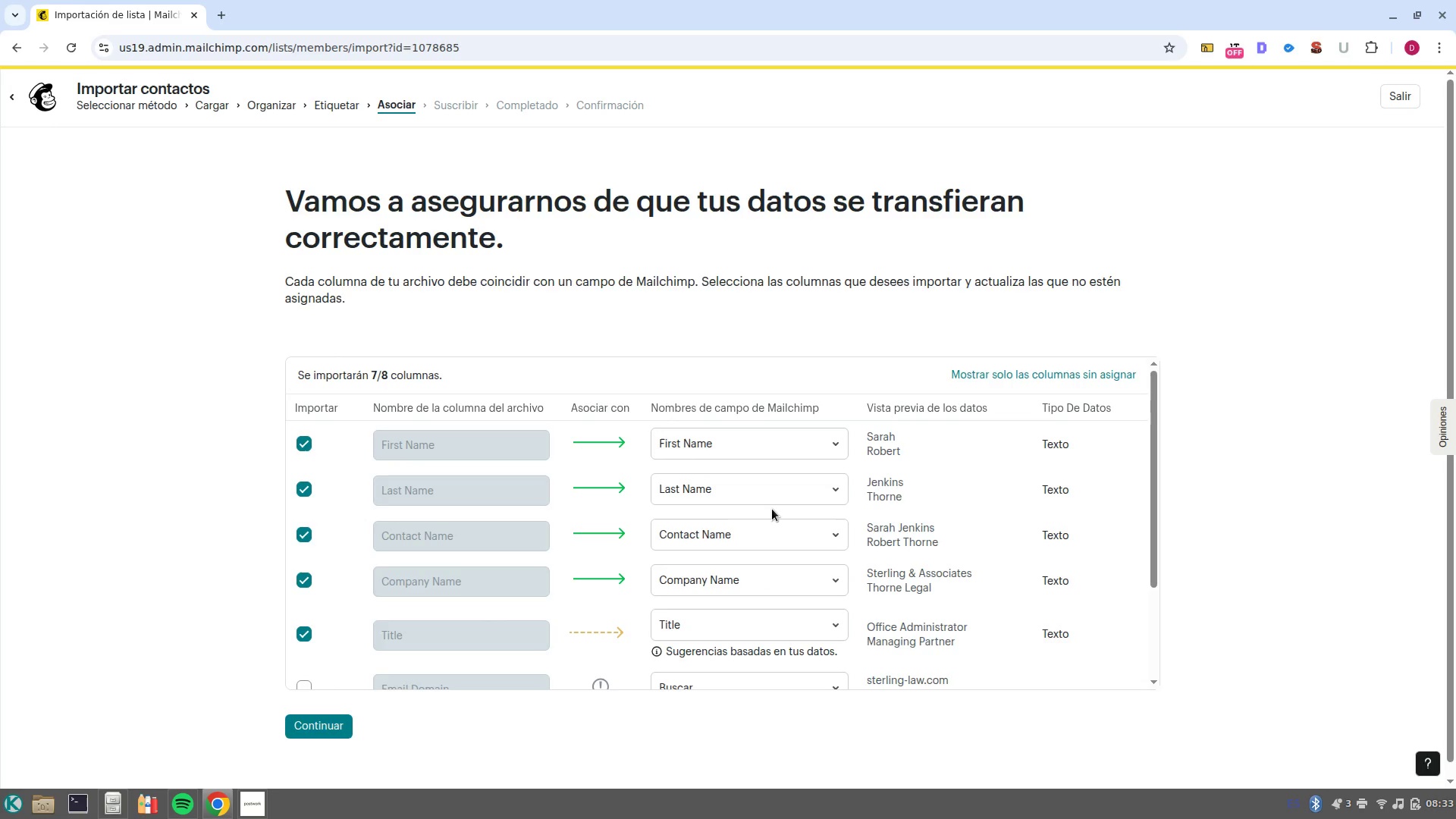 
wait(7.07)
 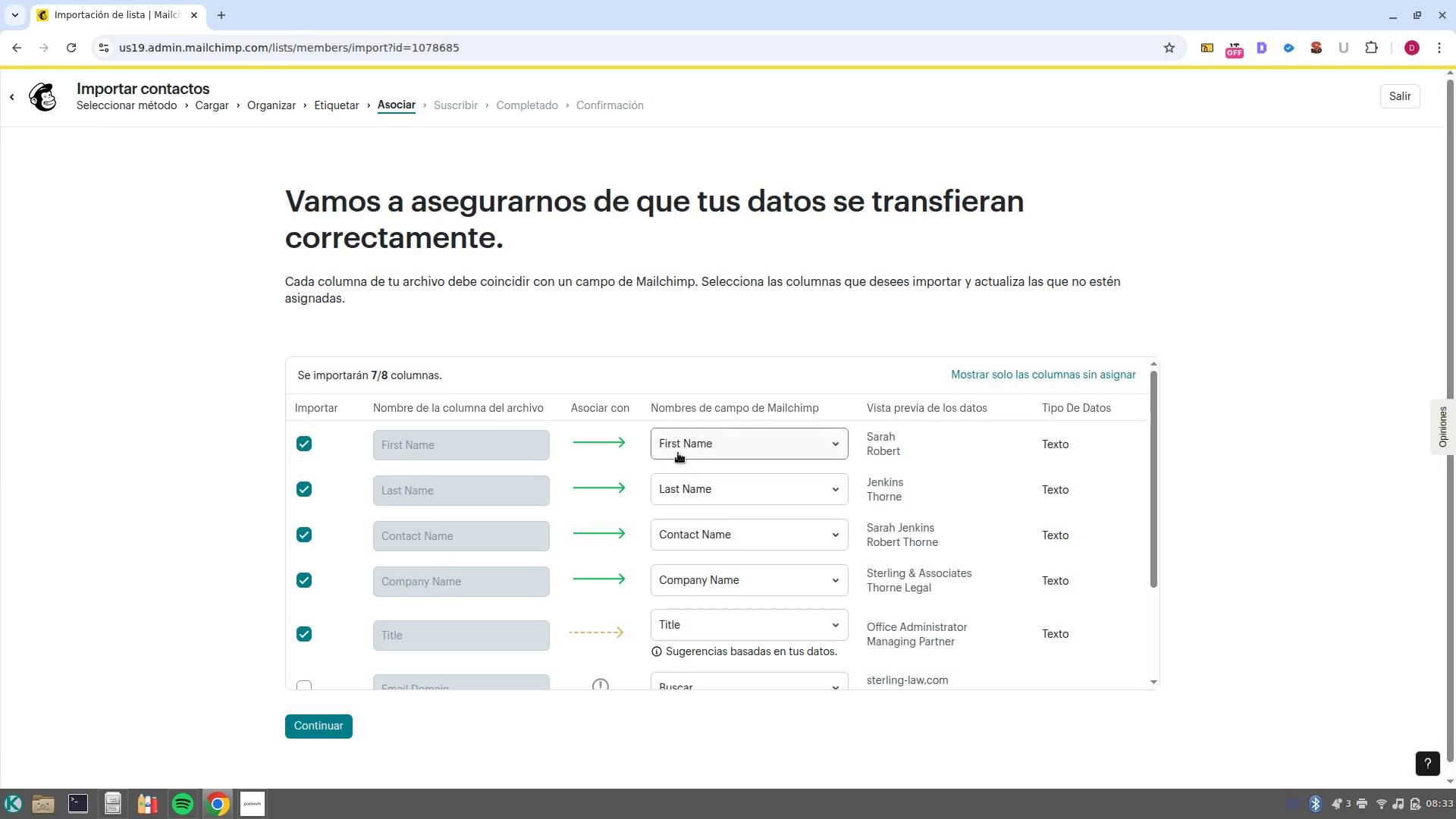 
scroll: coordinate [518, 556], scroll_direction: down, amount: 4.0
 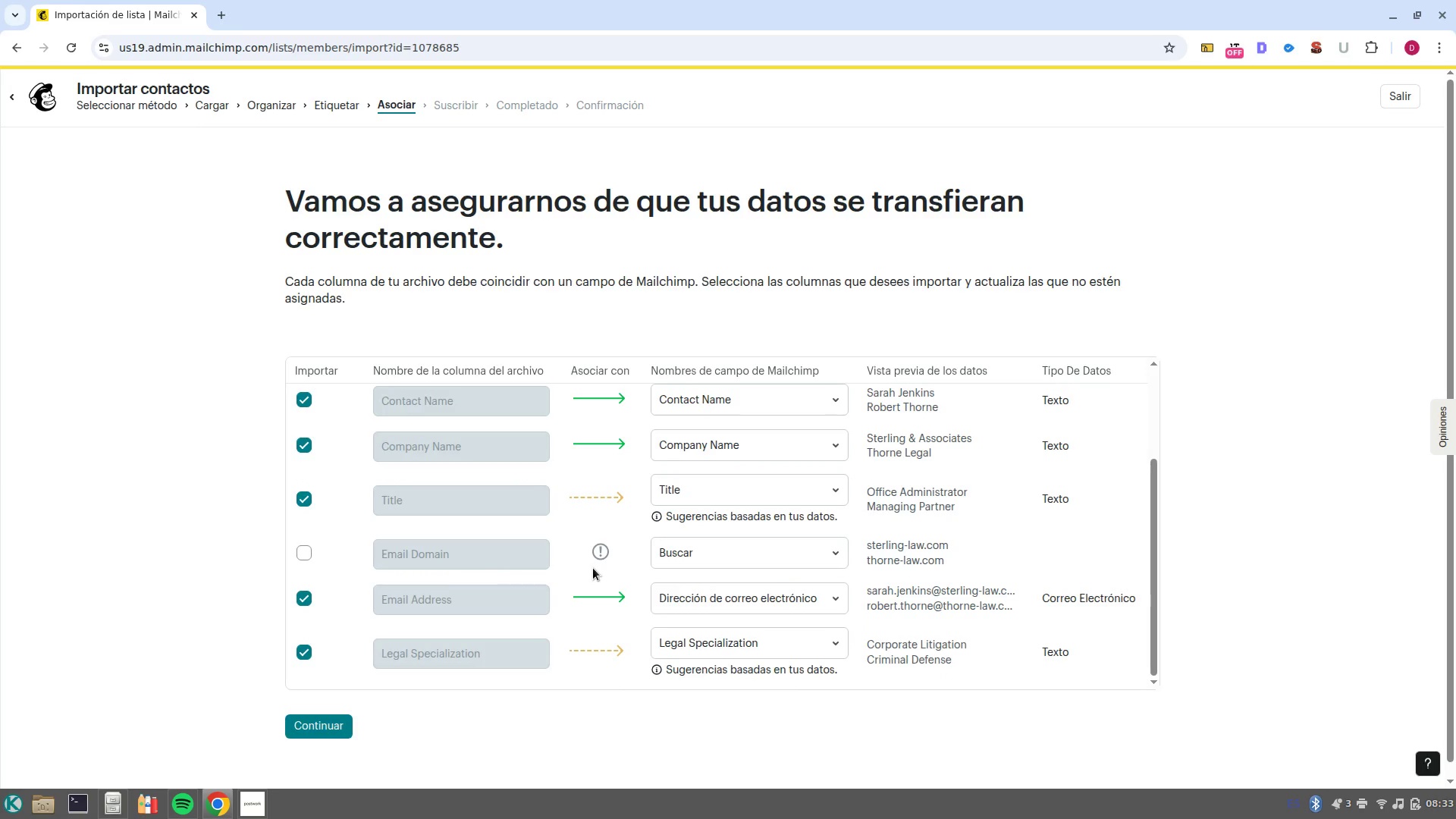 
wait(6.78)
 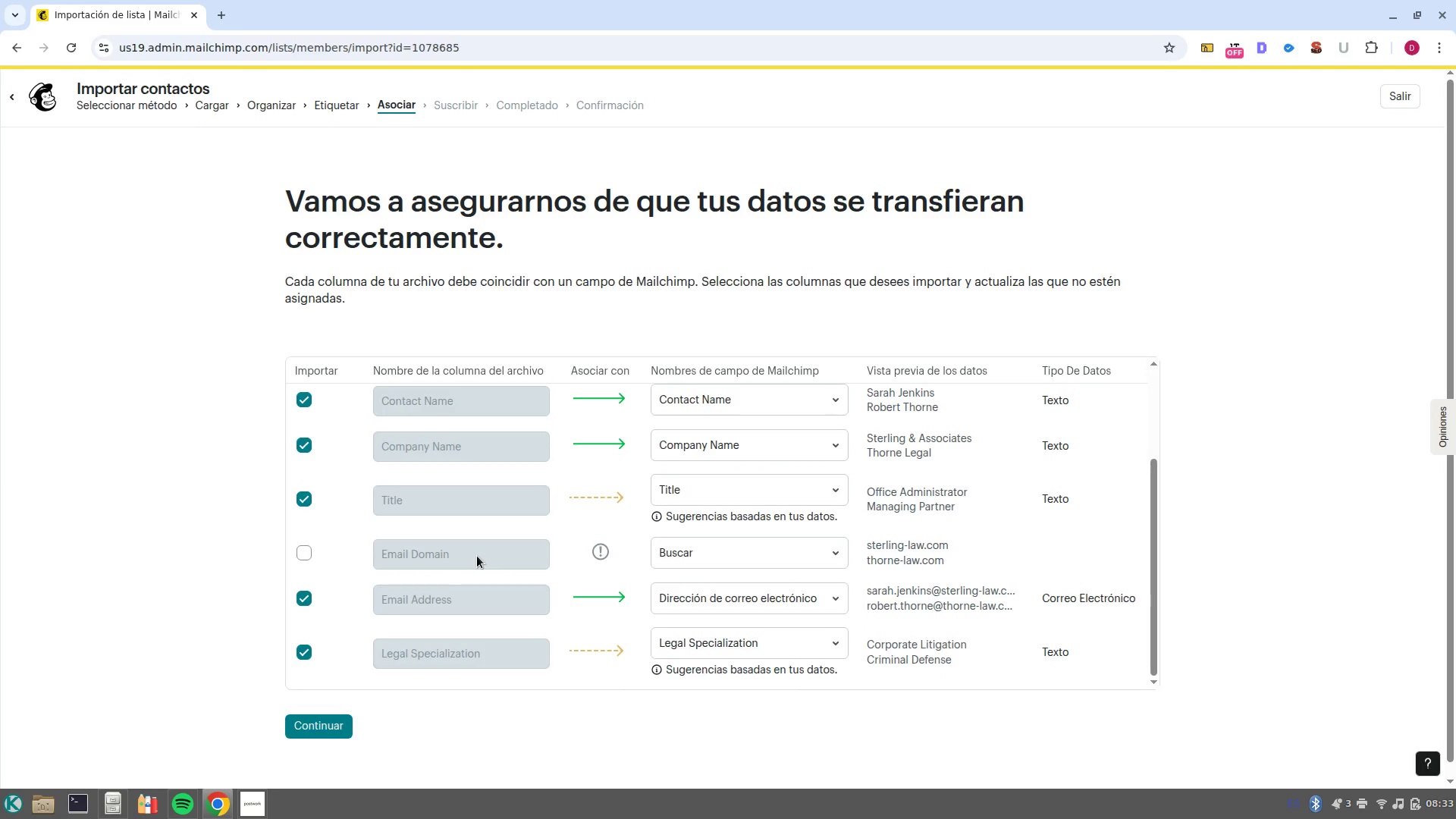 
scroll: coordinate [874, 566], scroll_direction: up, amount: 2.0
 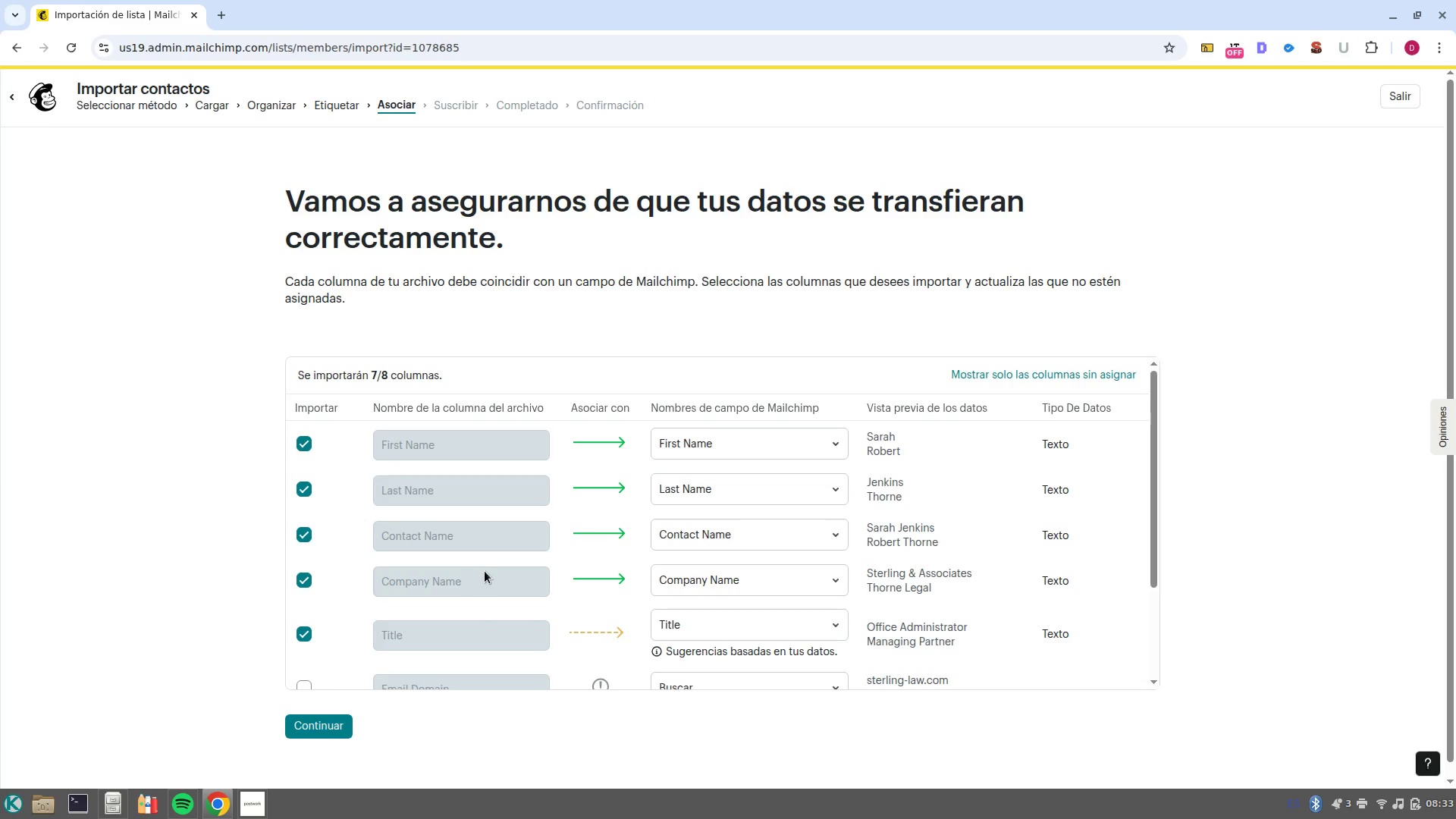 
scroll: coordinate [485, 571], scroll_direction: down, amount: 2.0
 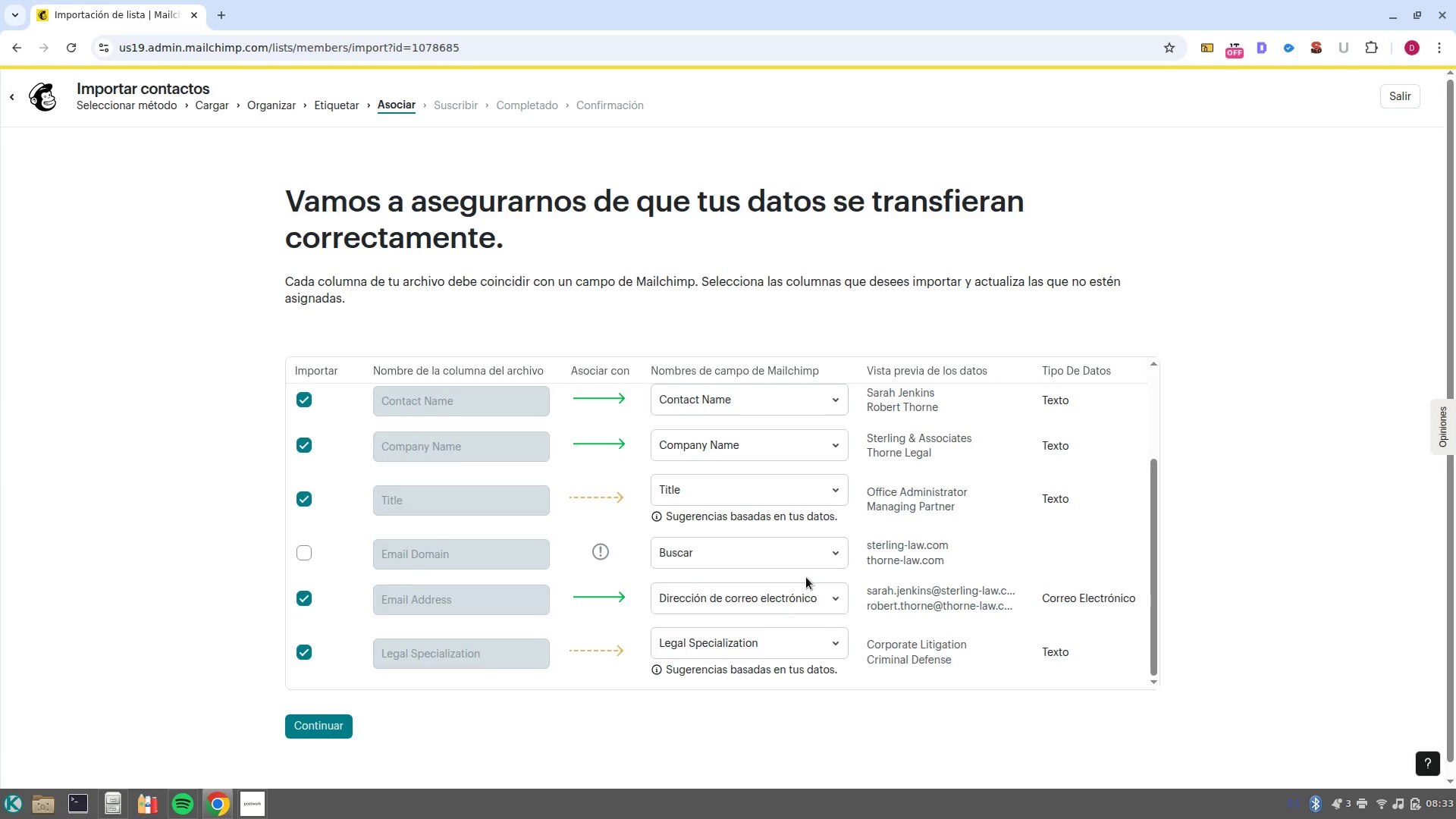 
wait(12.2)
 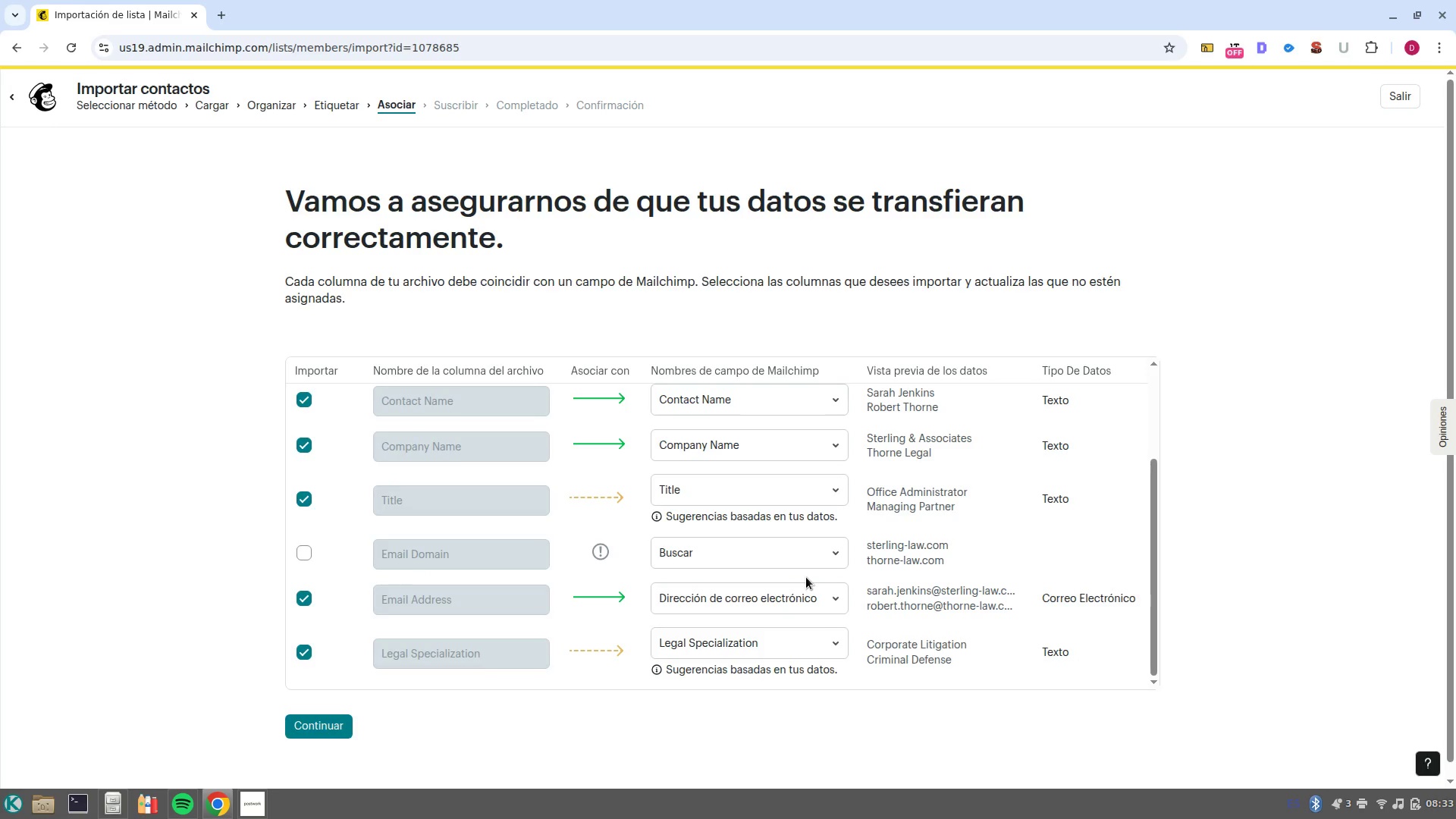 
scroll: coordinate [806, 577], scroll_direction: up, amount: 2.0
 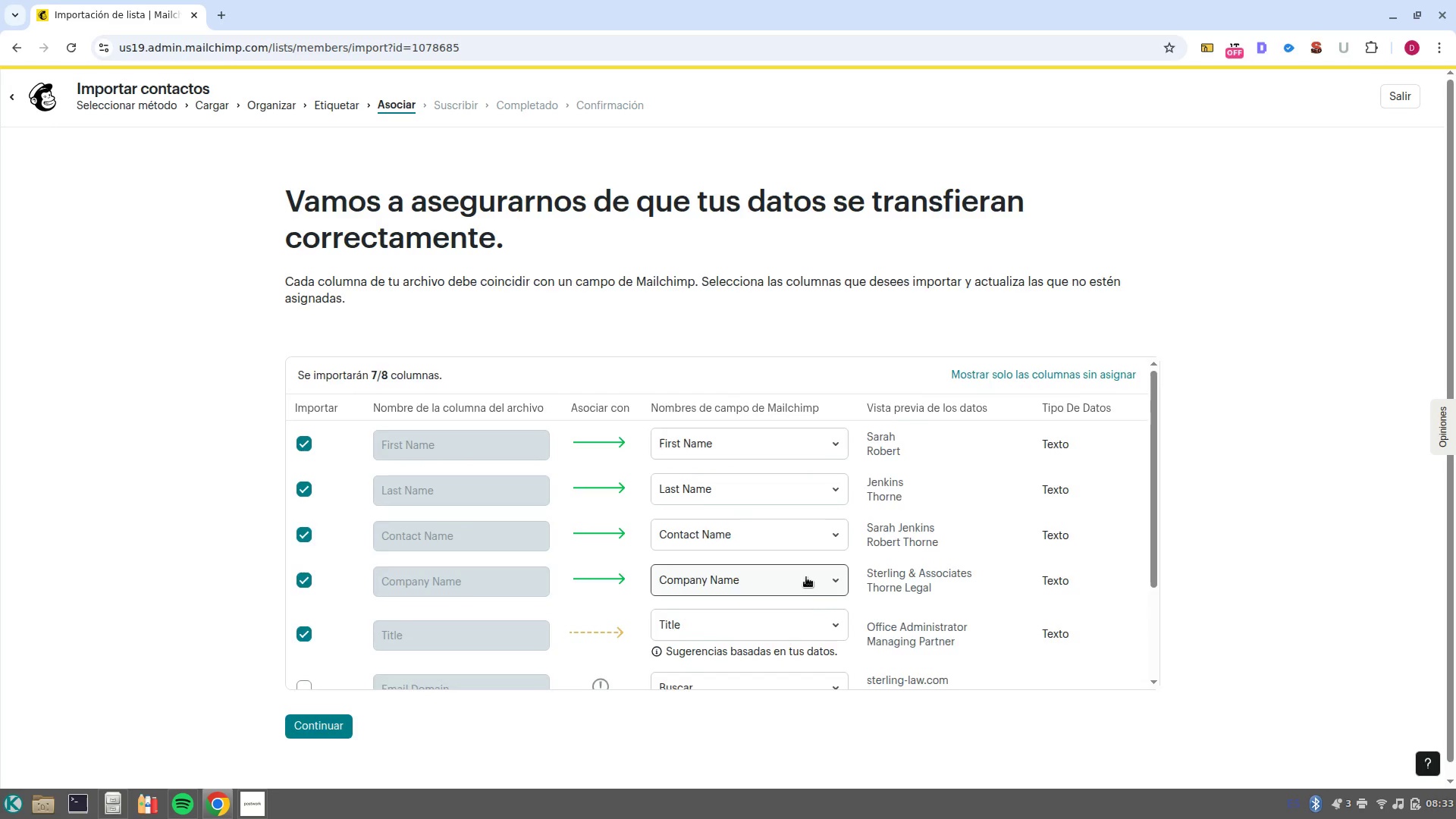 
scroll: coordinate [806, 578], scroll_direction: down, amount: 6.0
 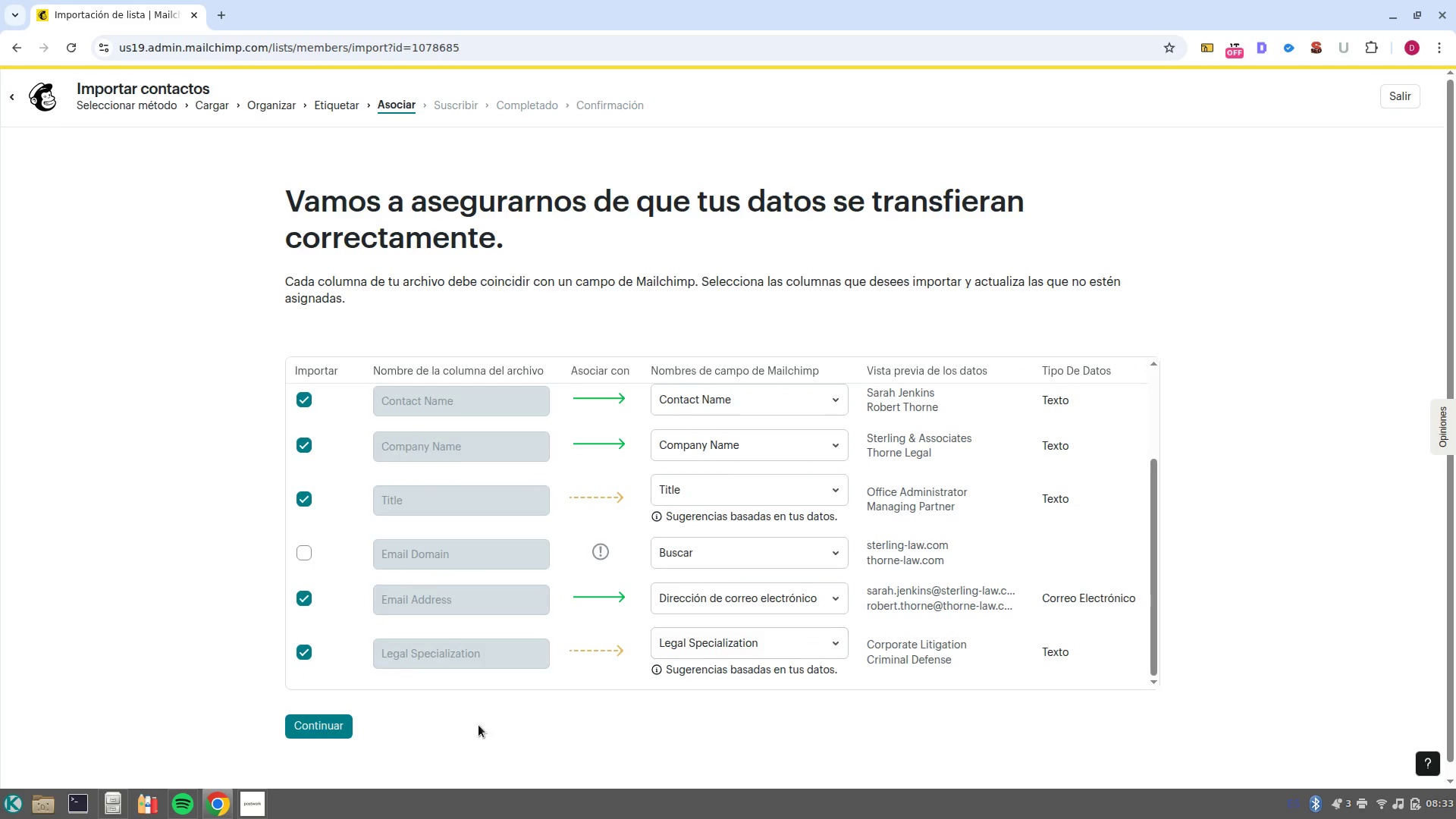 
left_click([343, 729])
 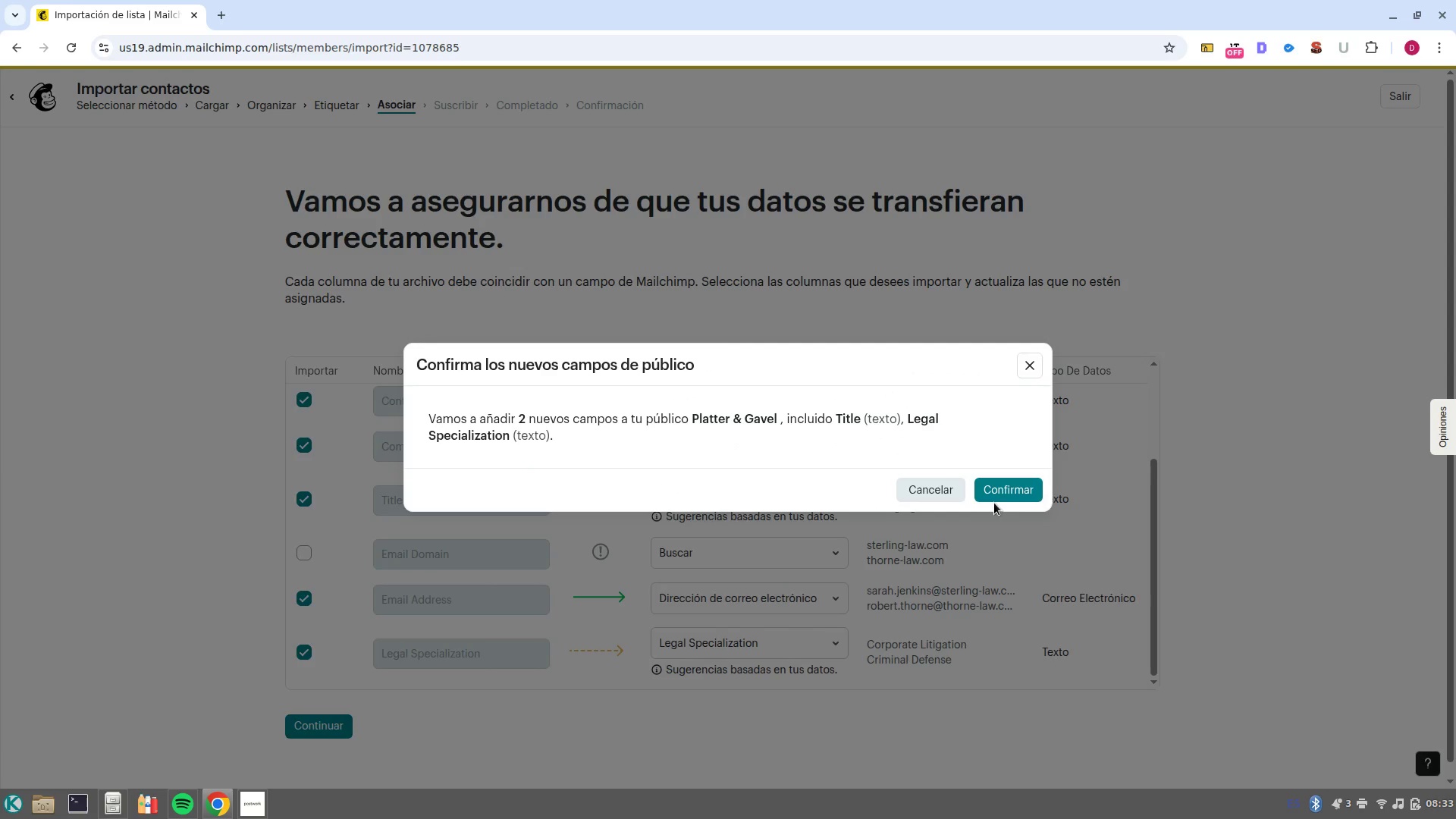 
double_click([999, 496])
 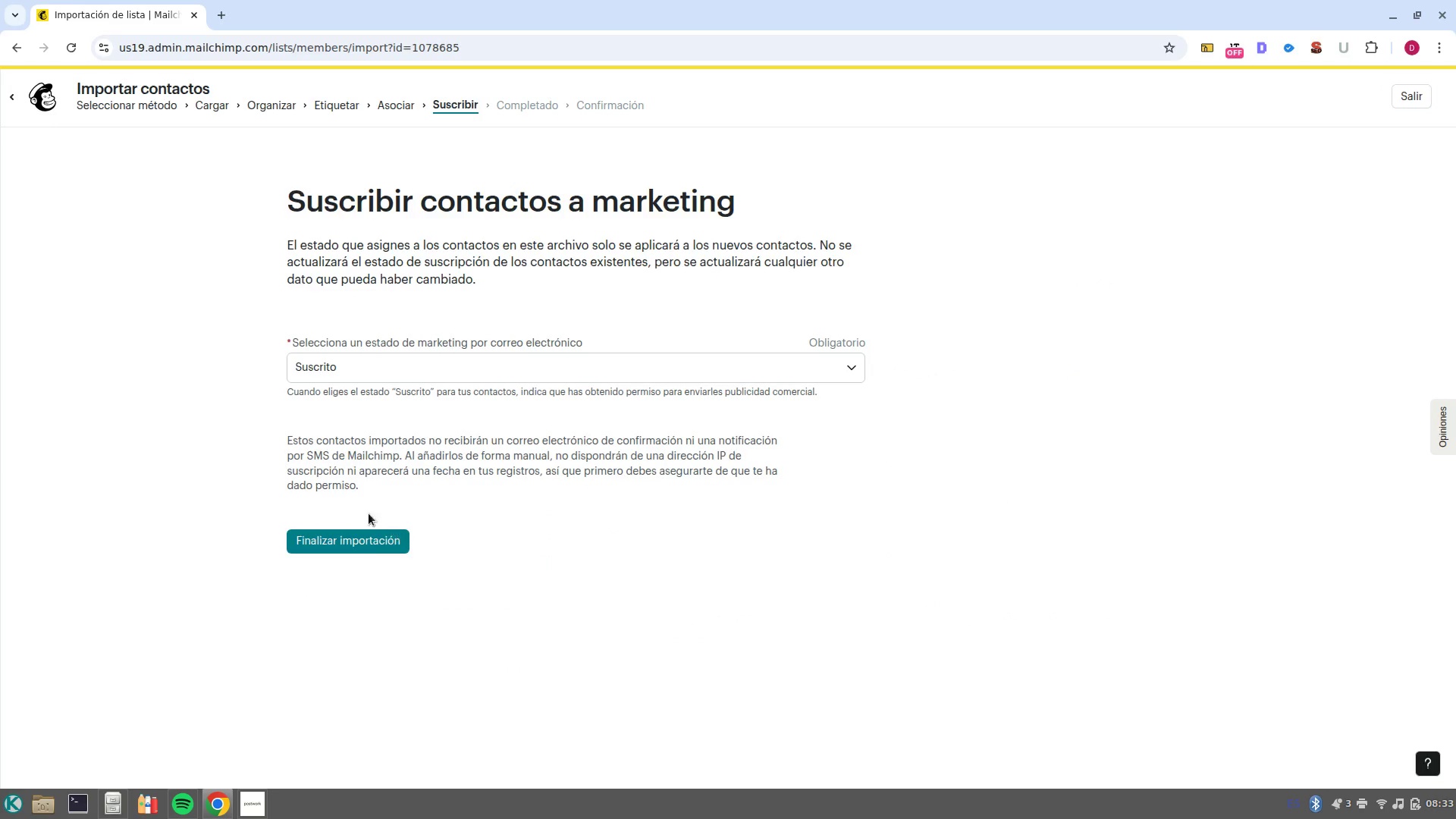 
left_click([999, 496])
 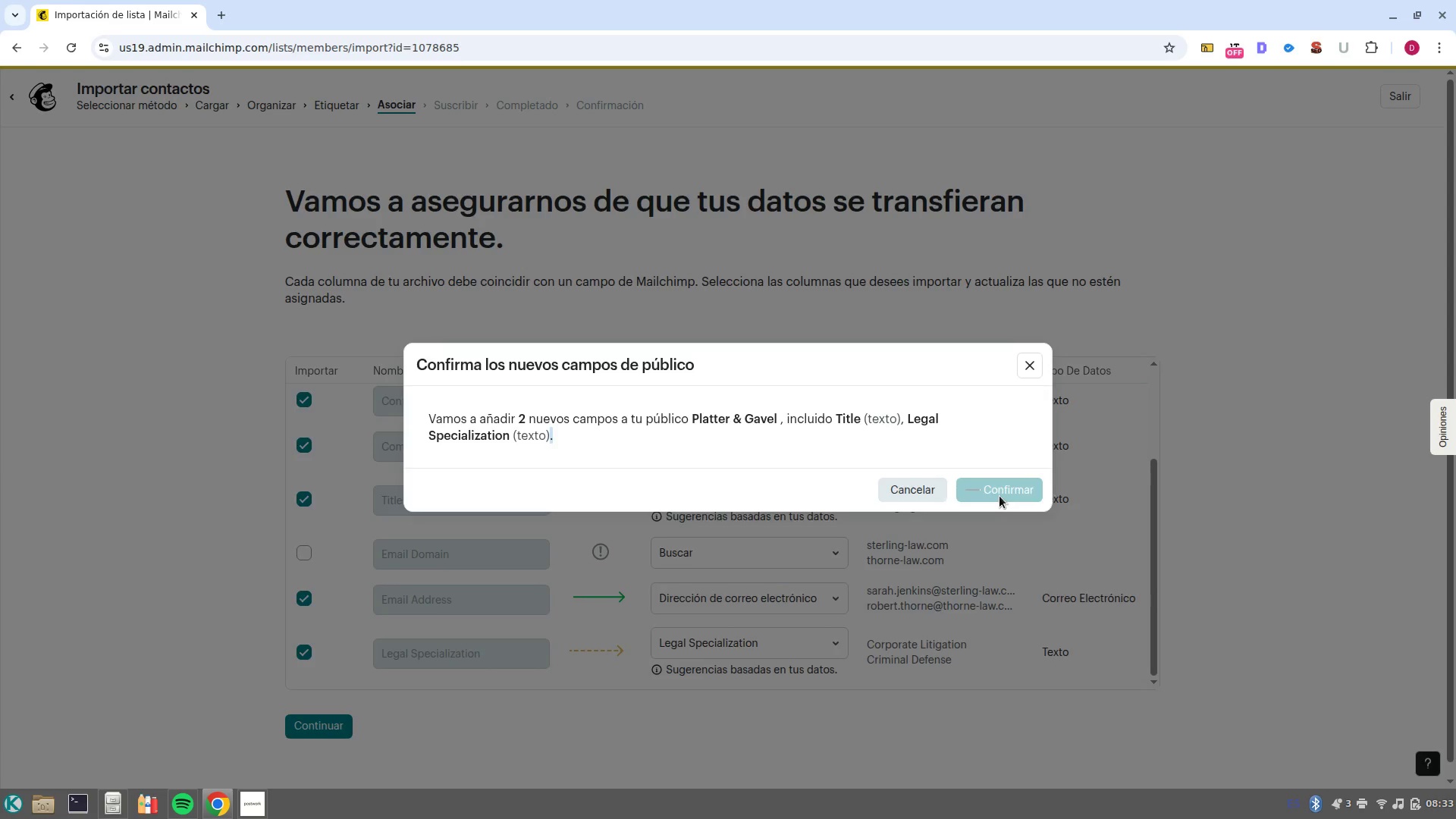 
left_click([378, 548])
 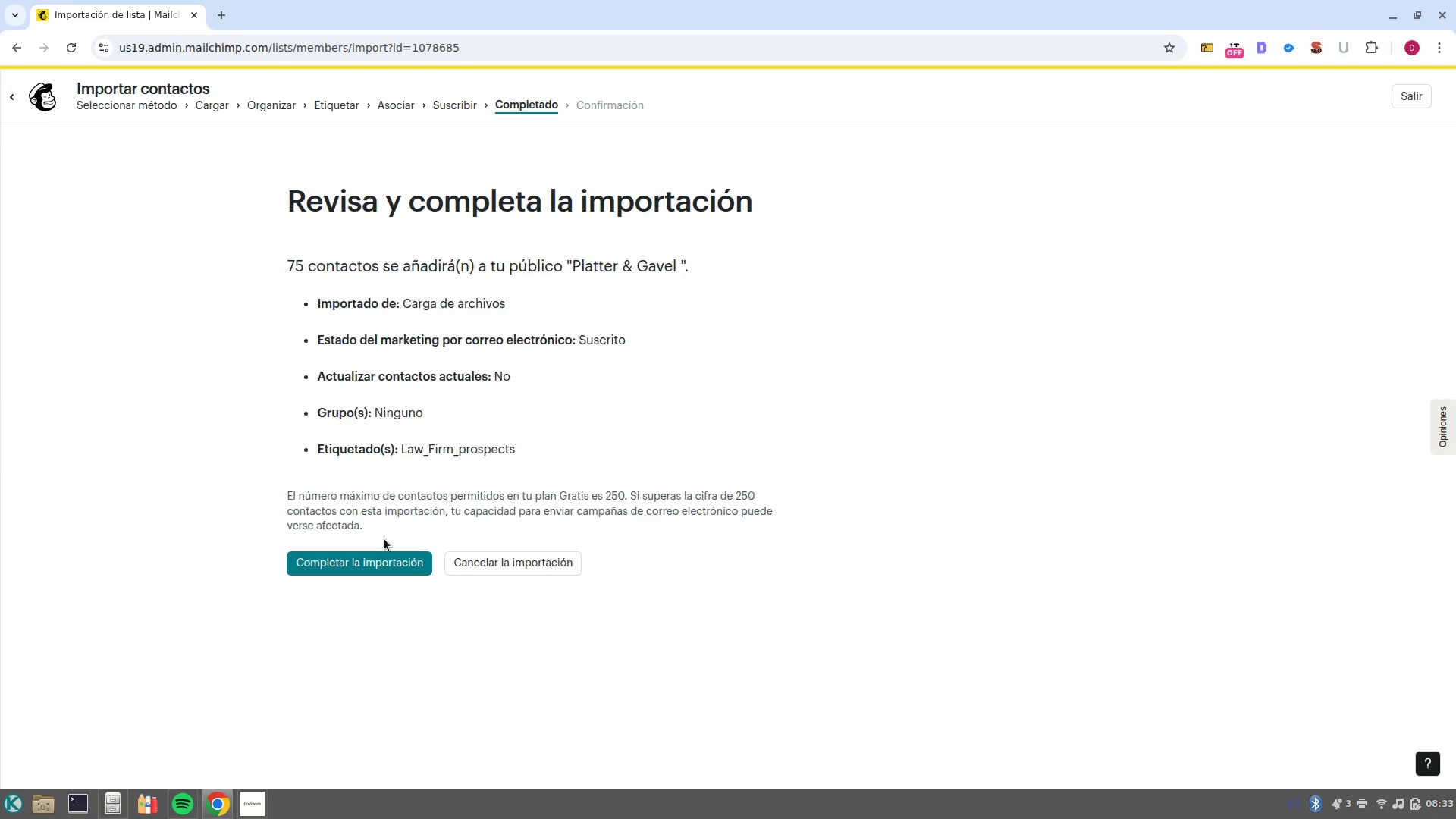 
wait(8.35)
 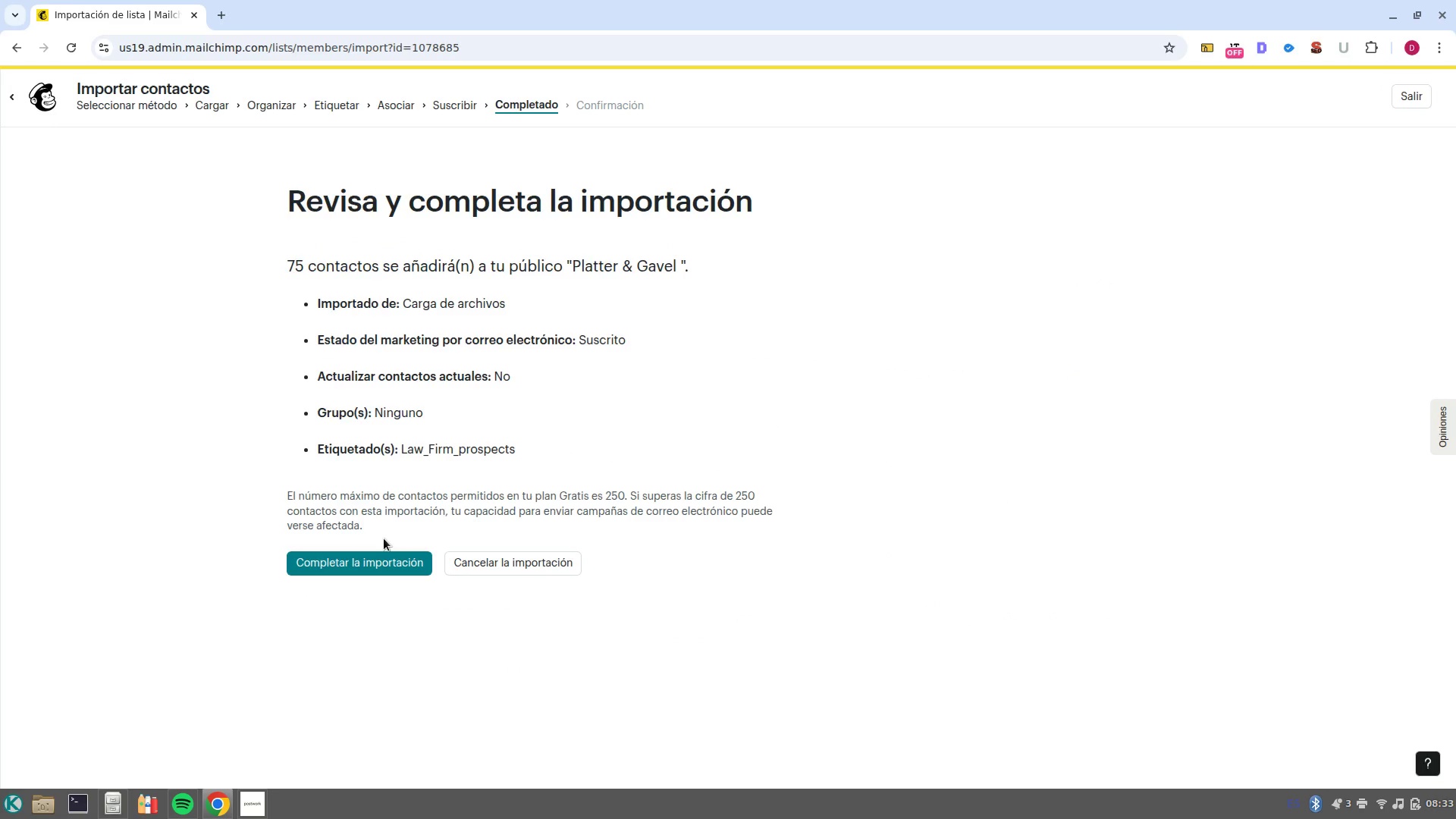 
left_click([380, 566])
 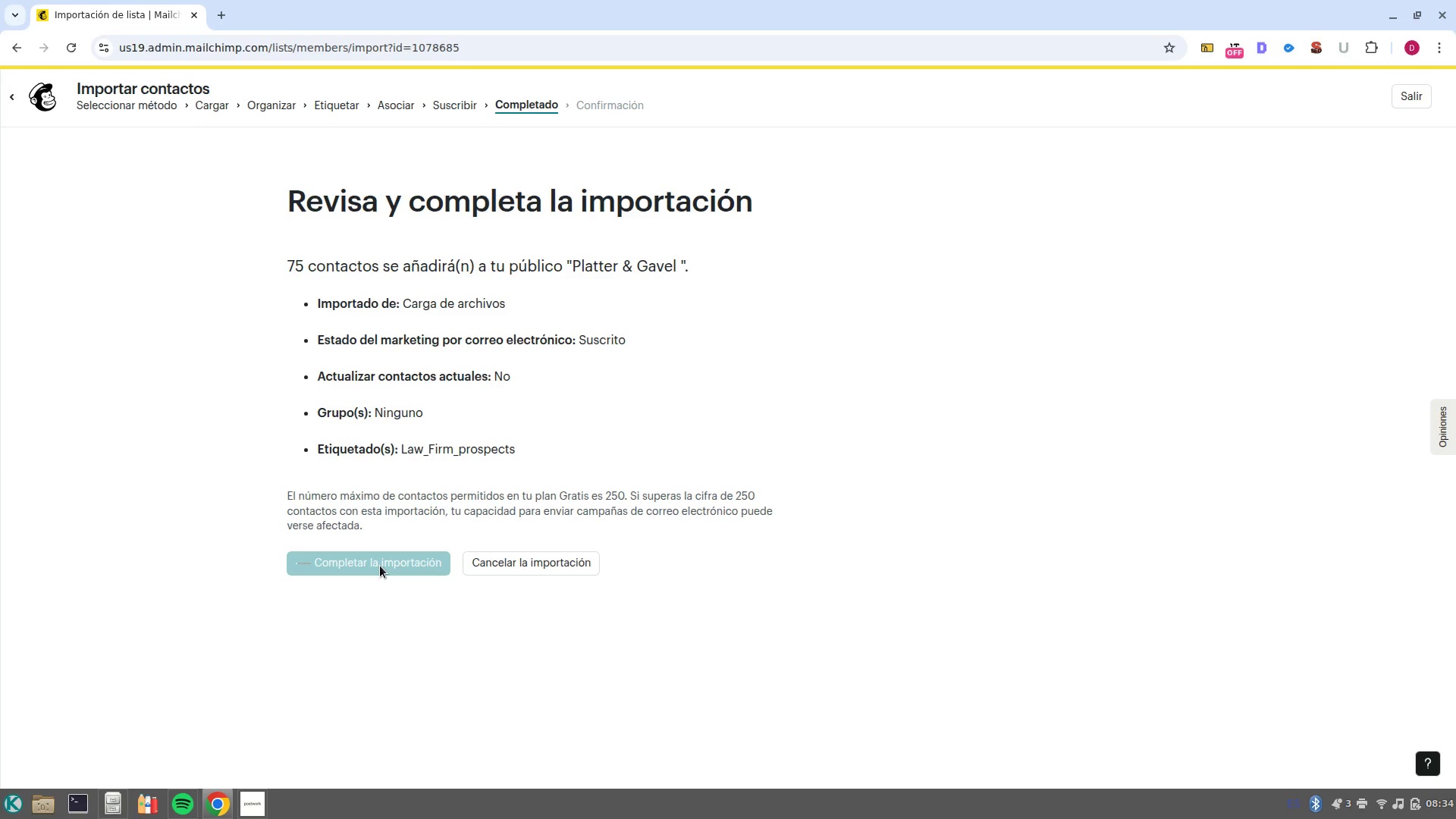 
wait(15.67)
 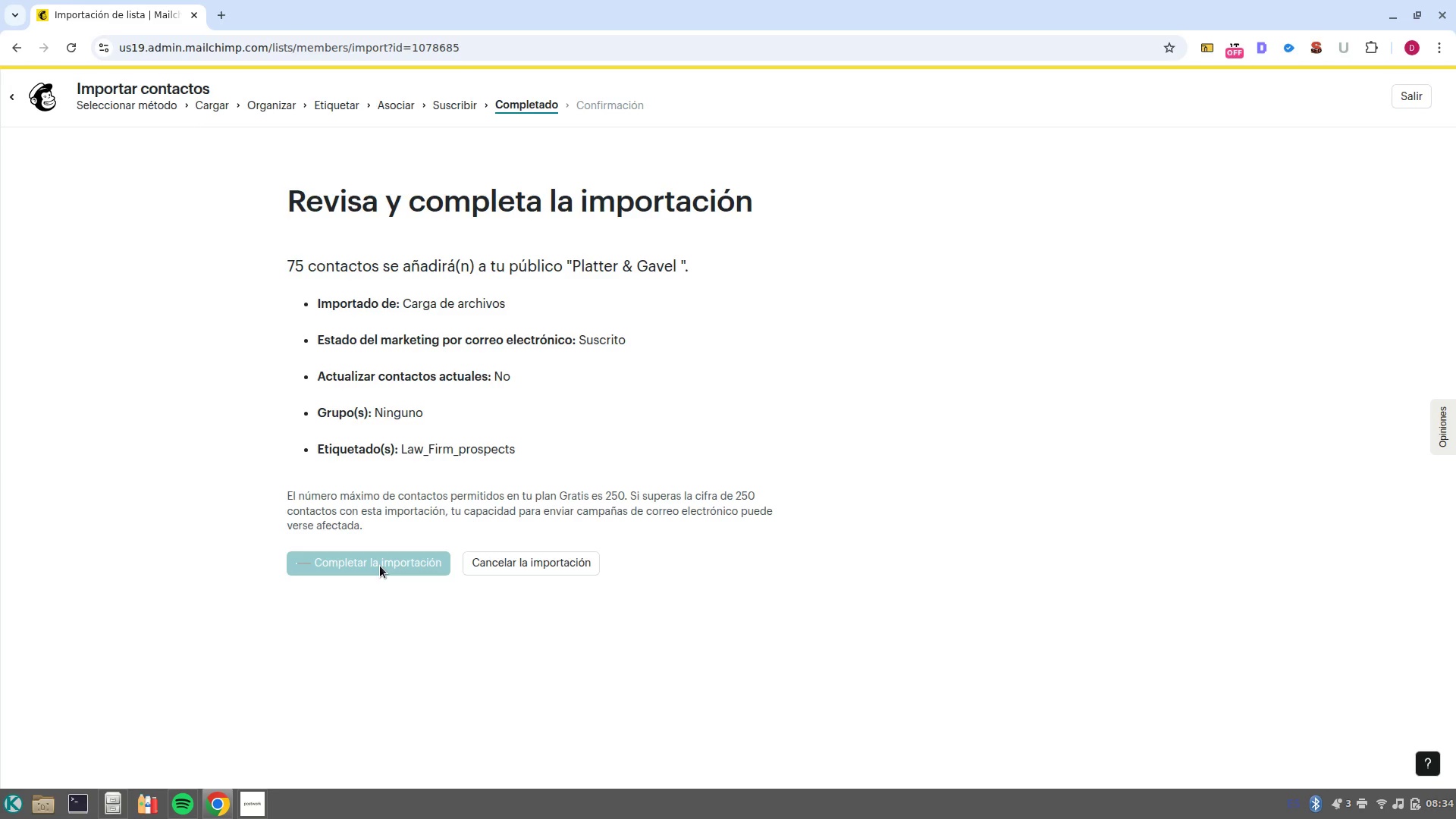 
left_click([1420, 101])
 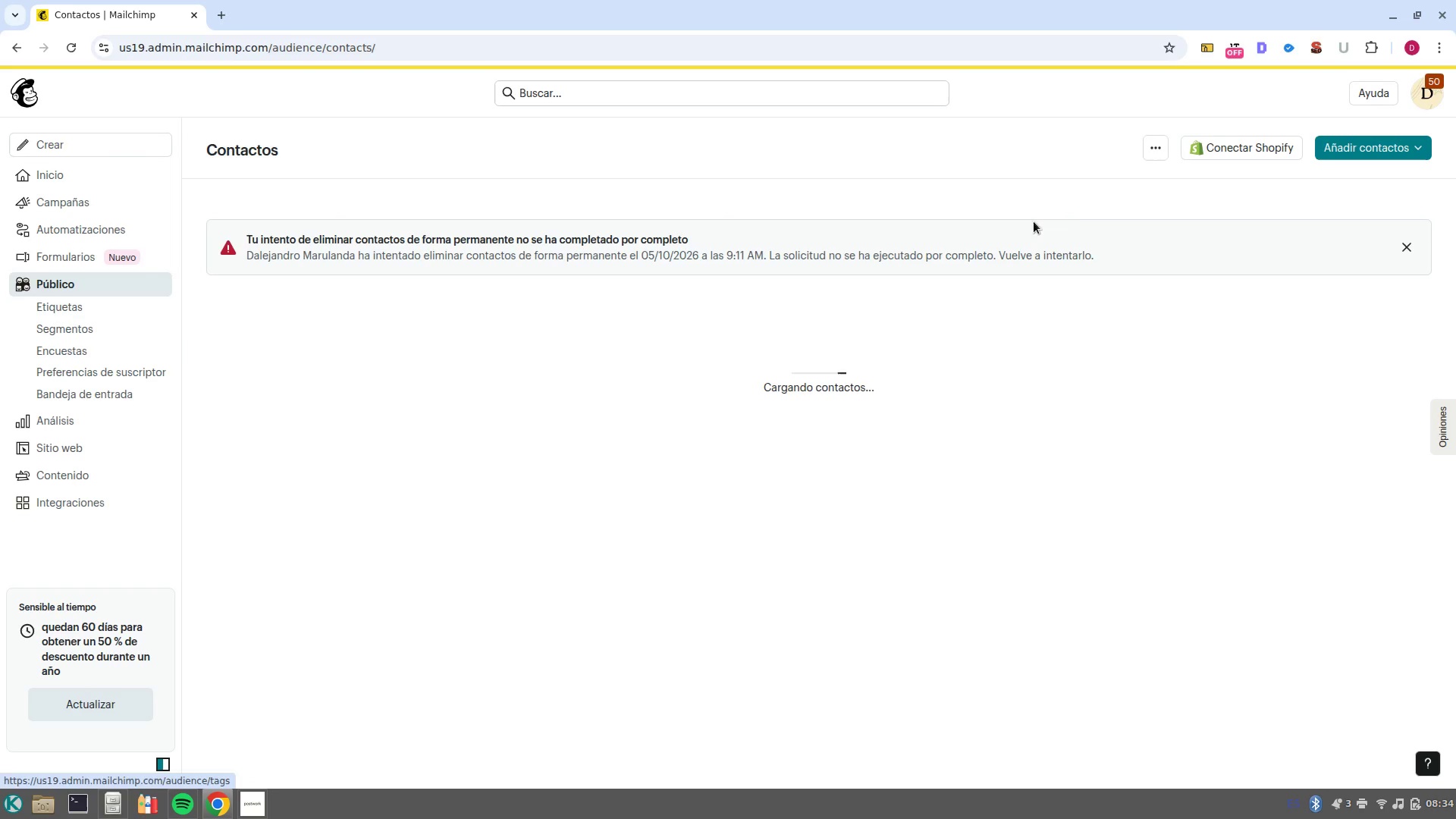 
left_click([1149, 151])
 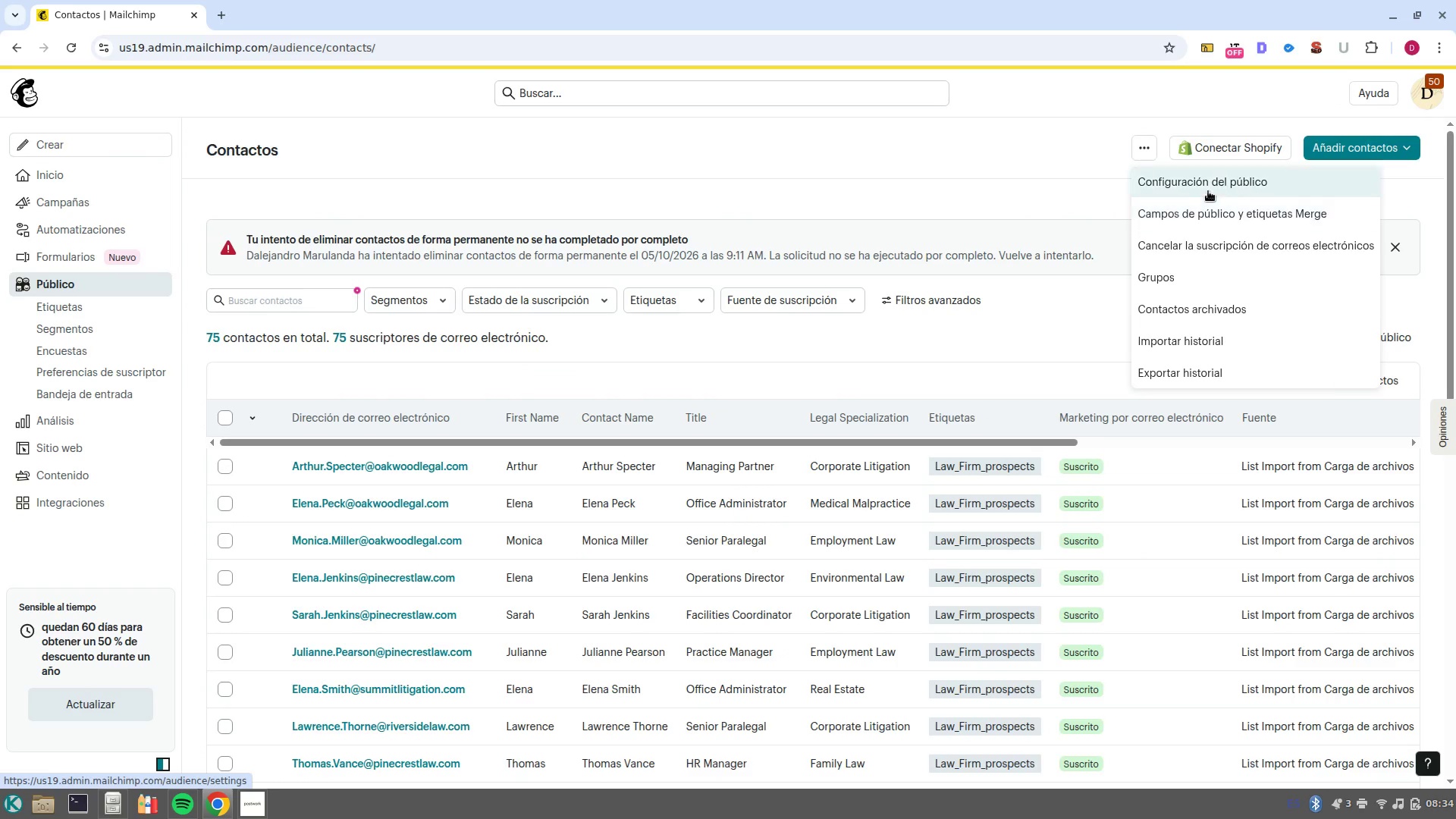 
left_click([1210, 211])
 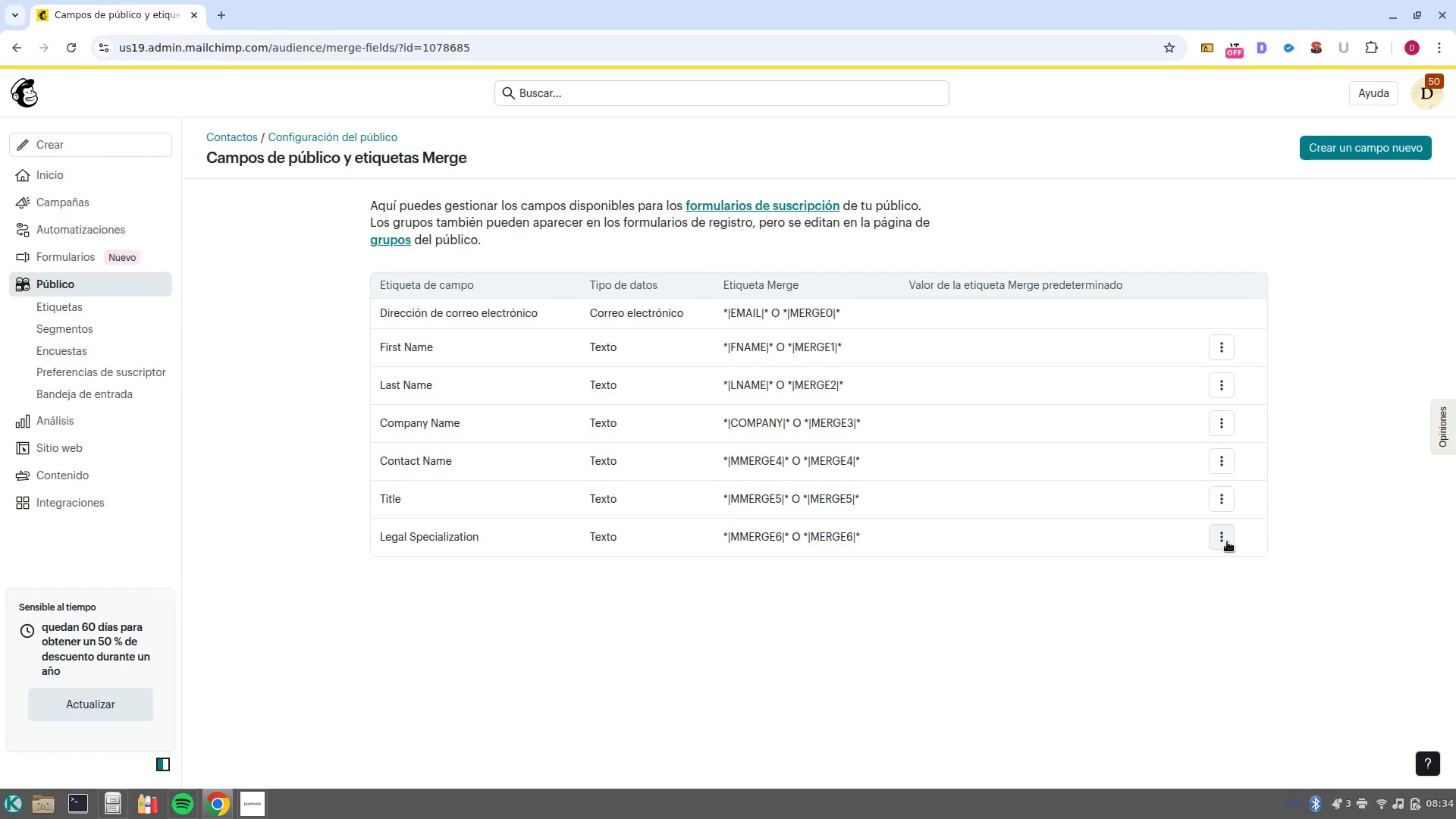 
wait(7.98)
 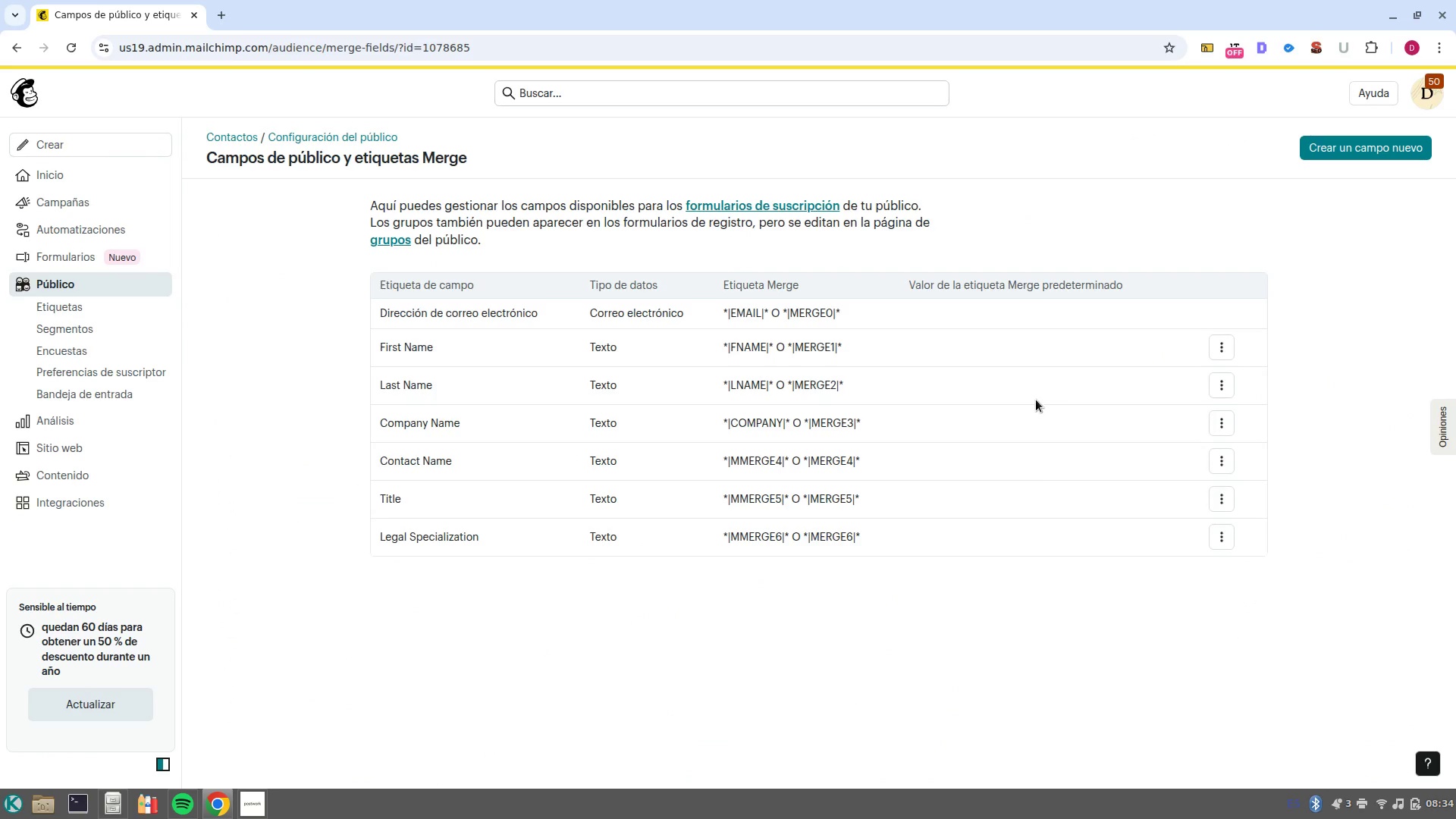 
left_click([1228, 541])
 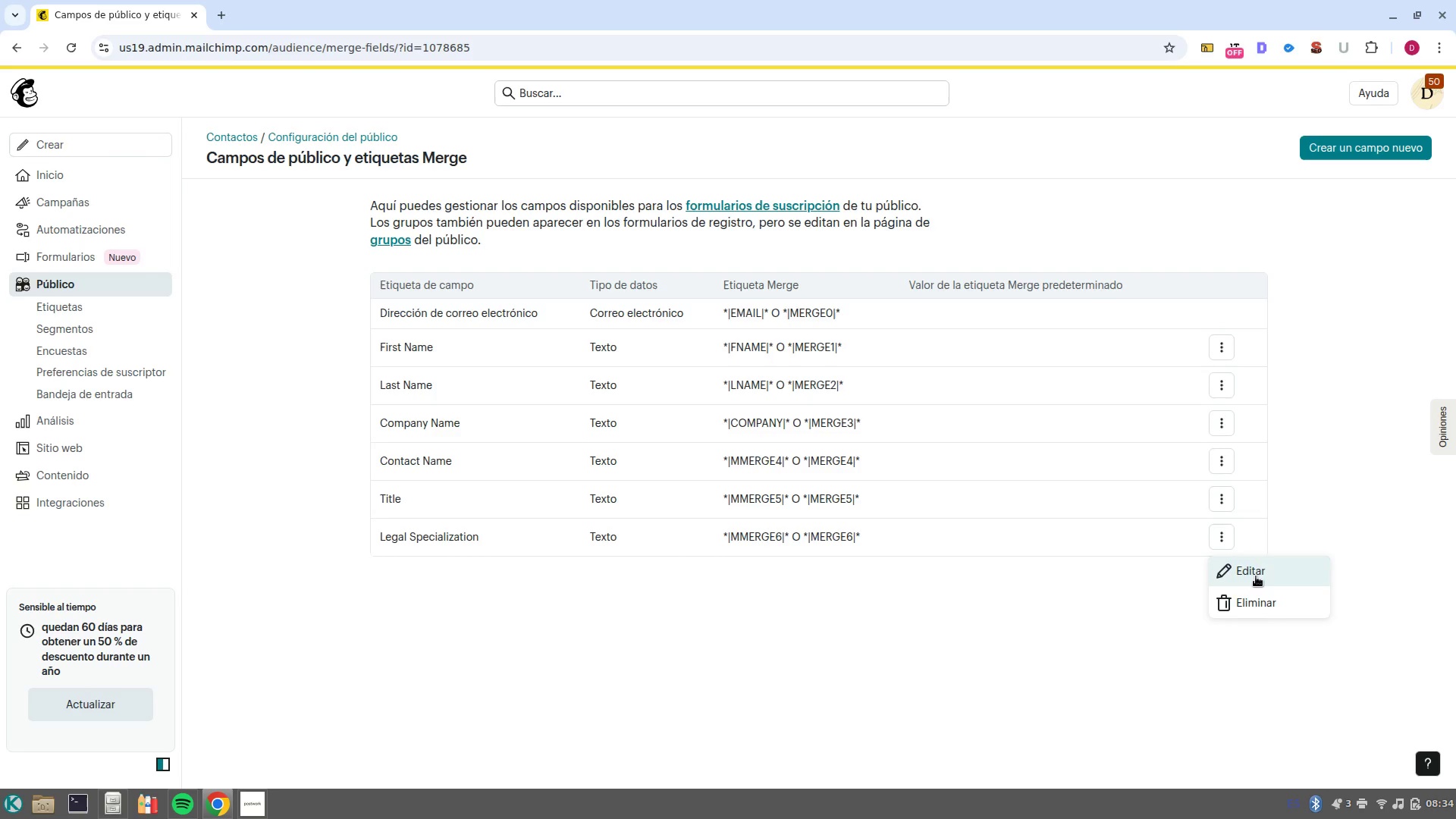 
left_click([1256, 576])
 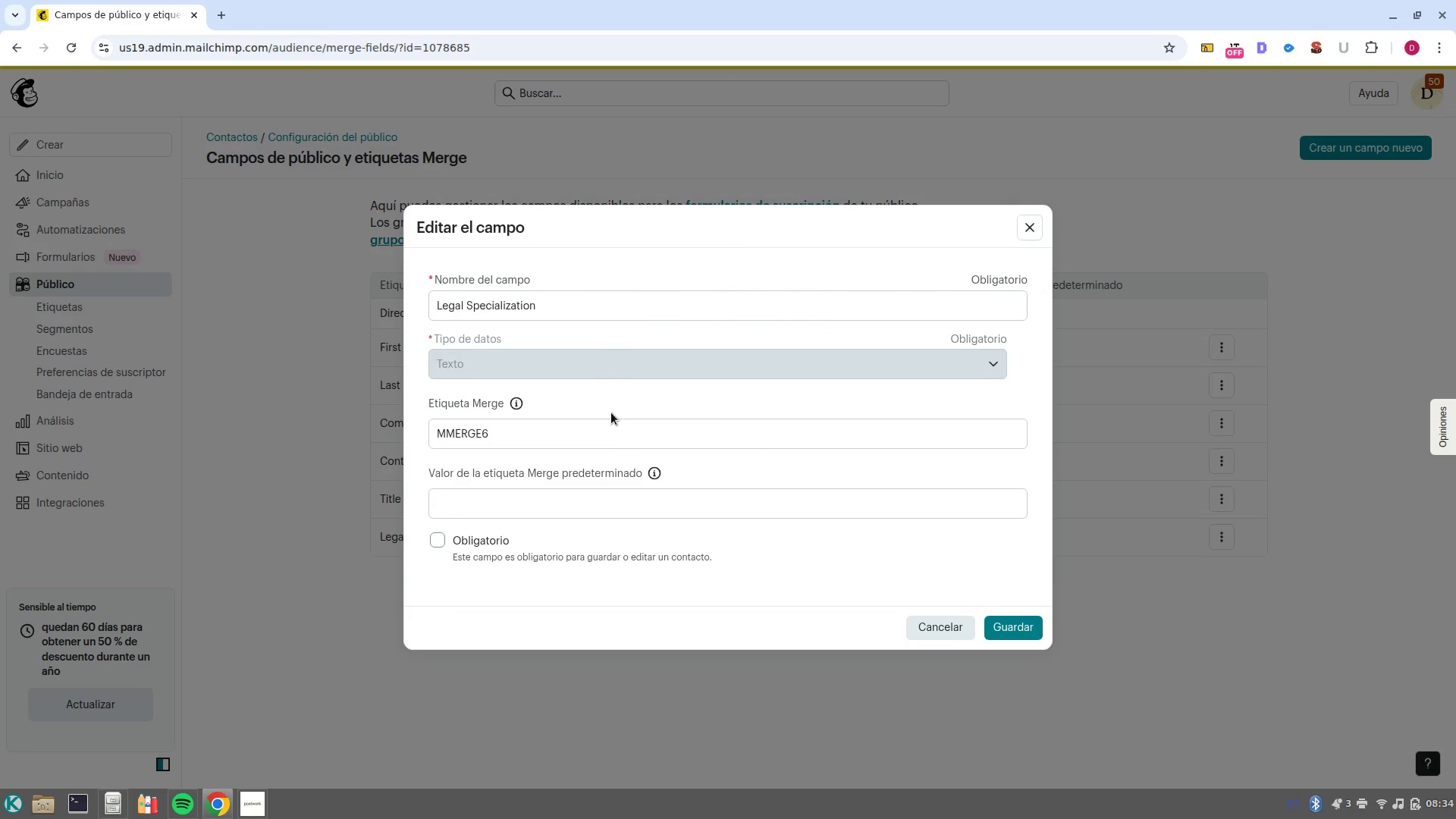 
left_click([617, 431])
 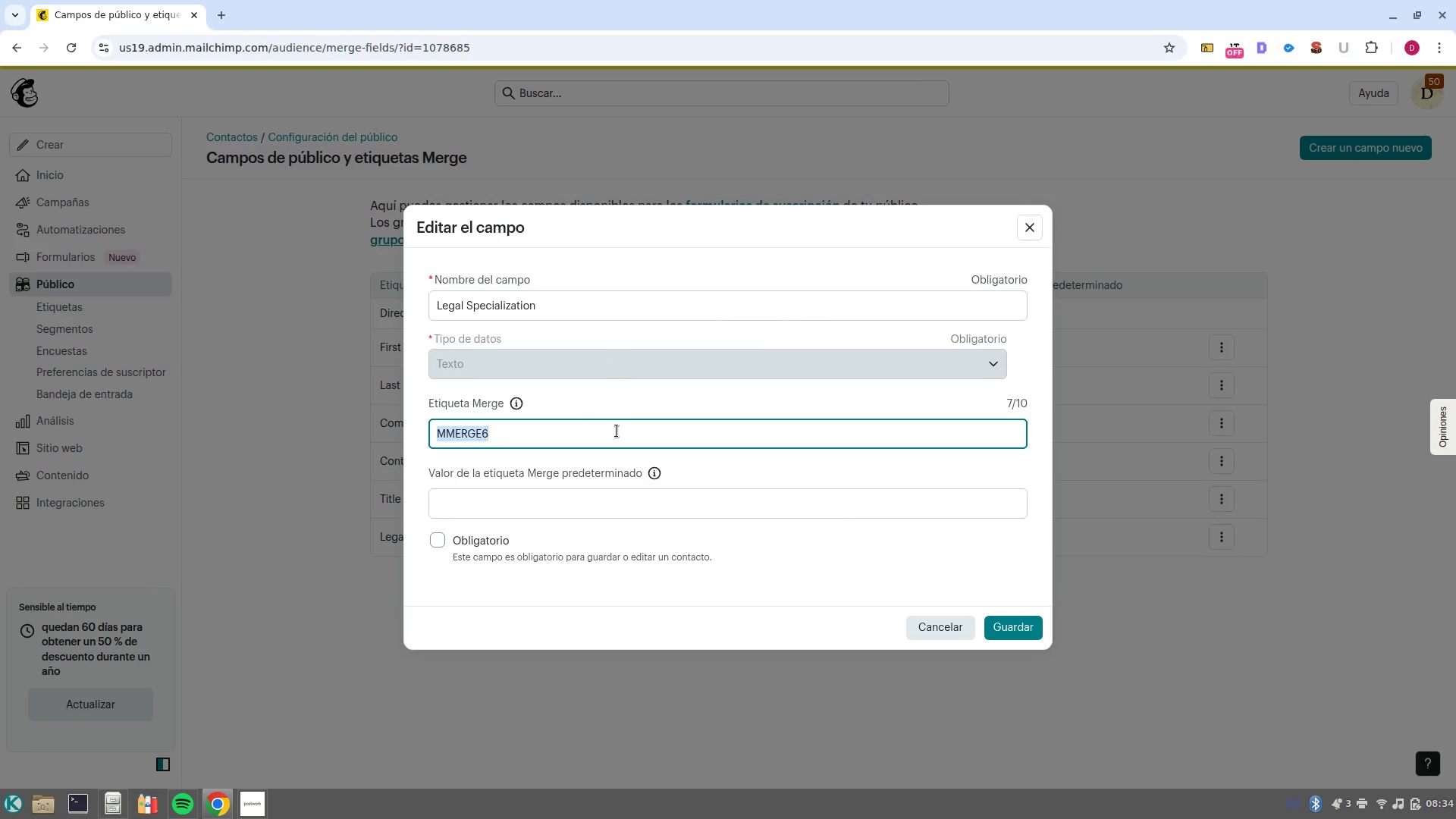 
double_click([617, 431])
 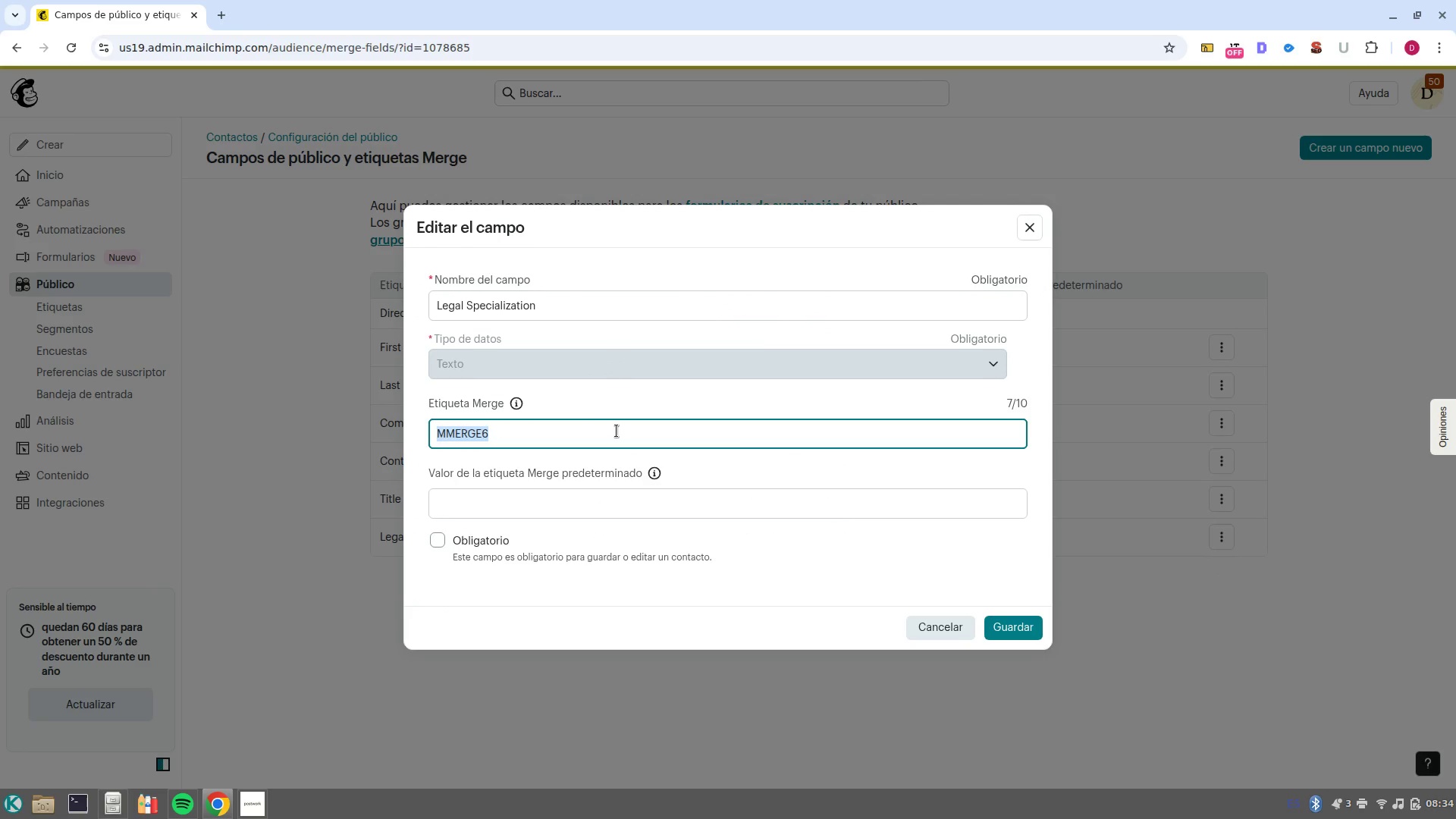 
type(Legal?espec)
 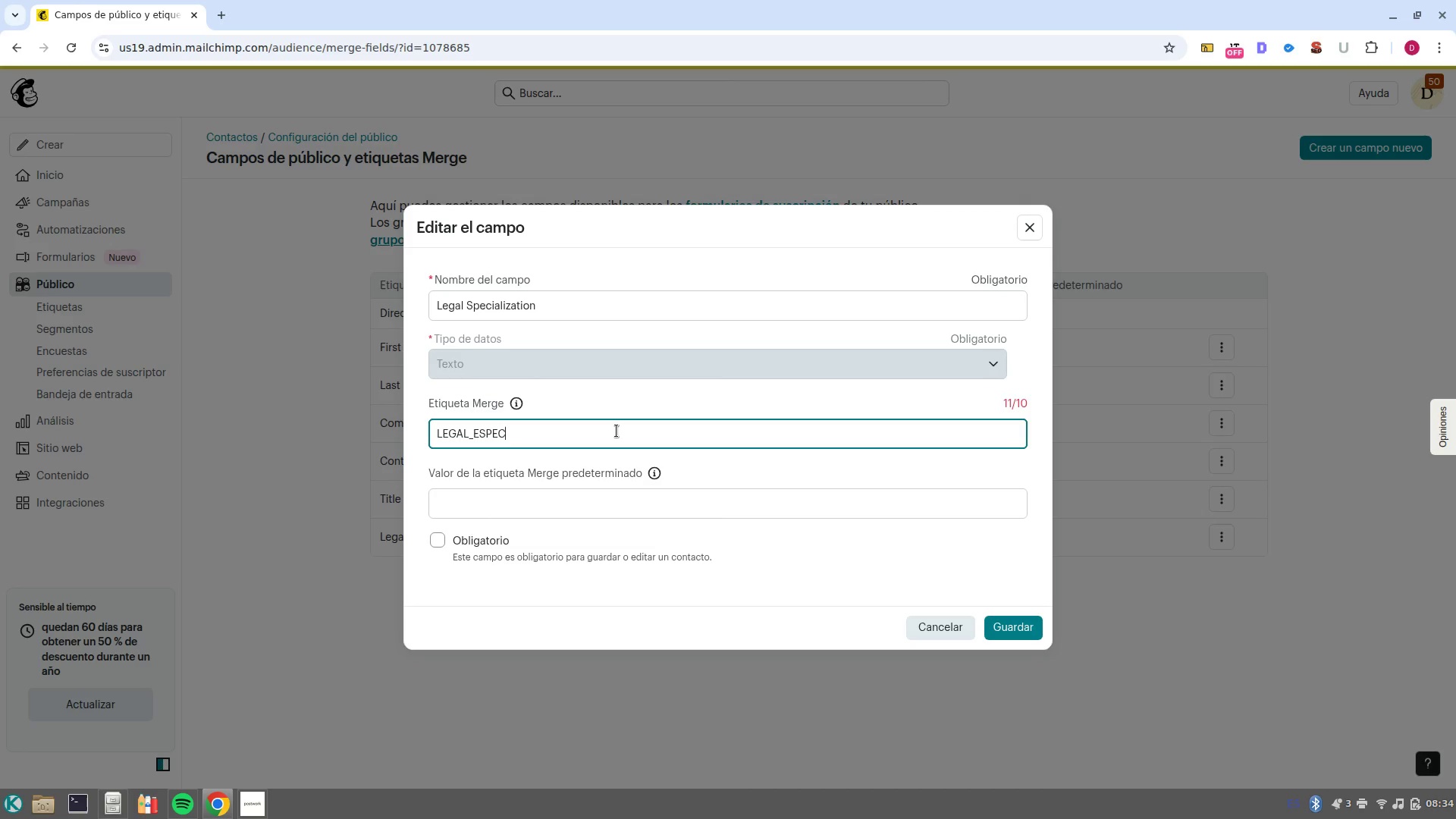 
key(Control+ControlLeft)
 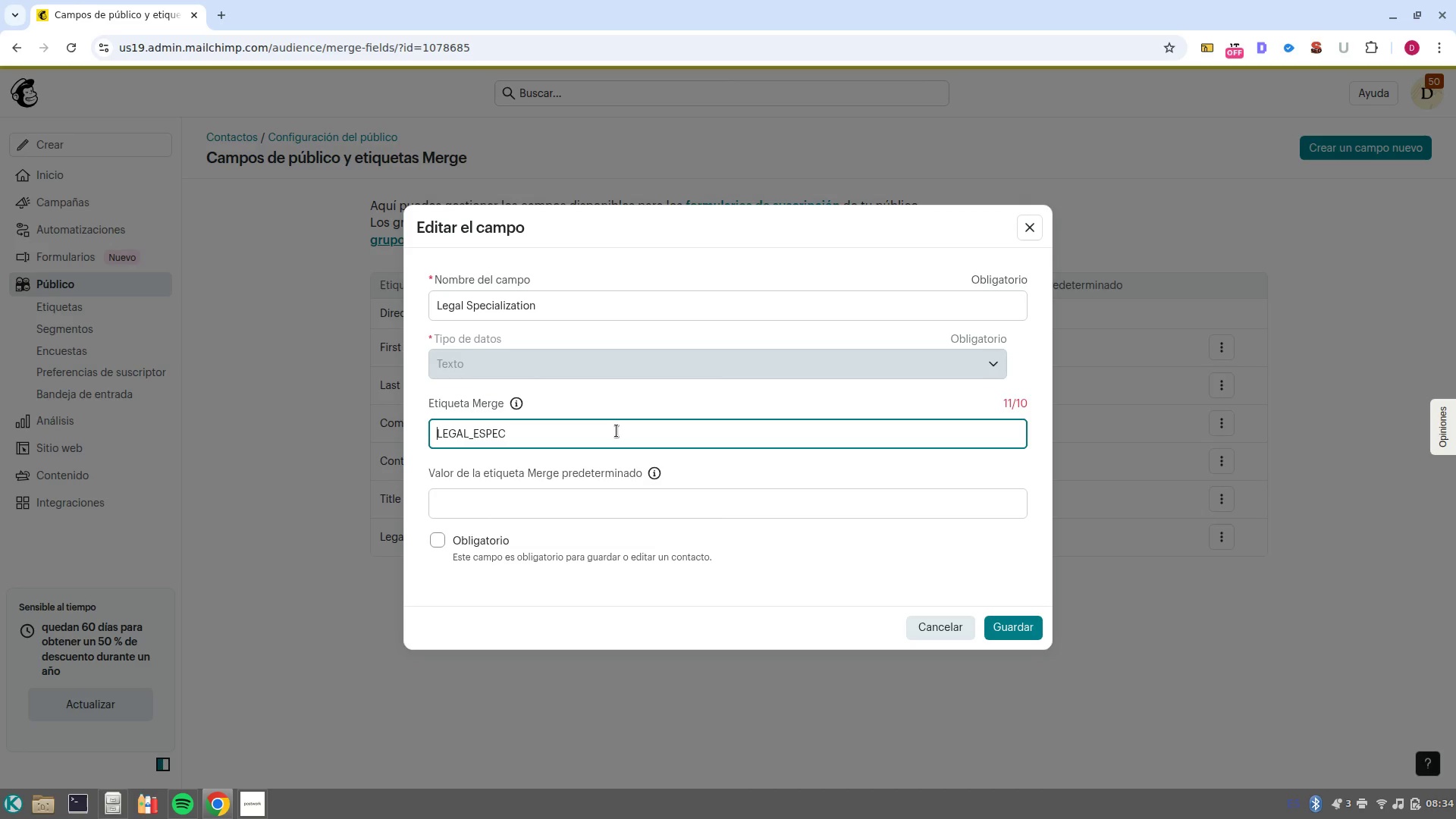 
key(Control+ArrowLeft)
 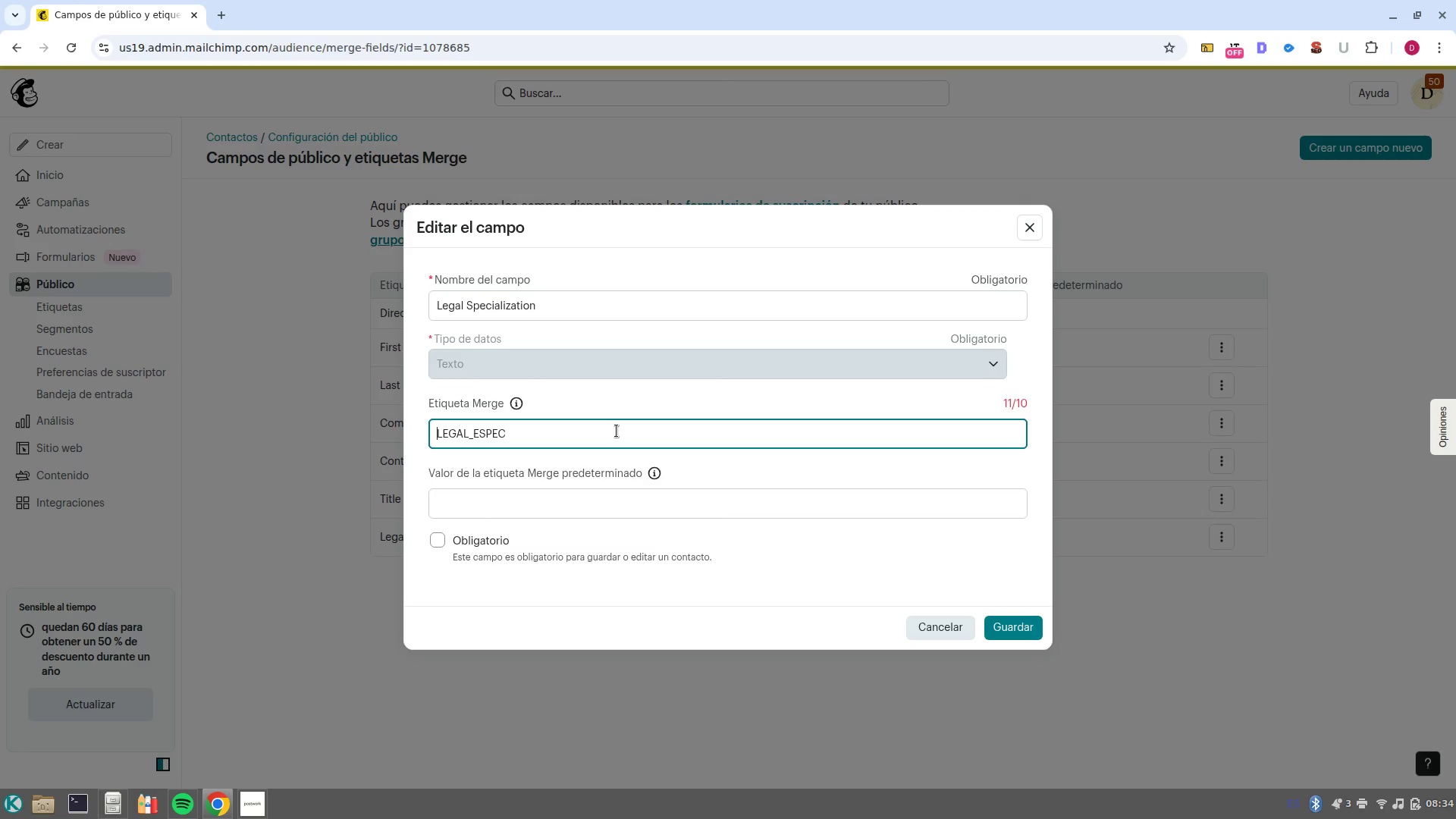 
key(ArrowRight)
 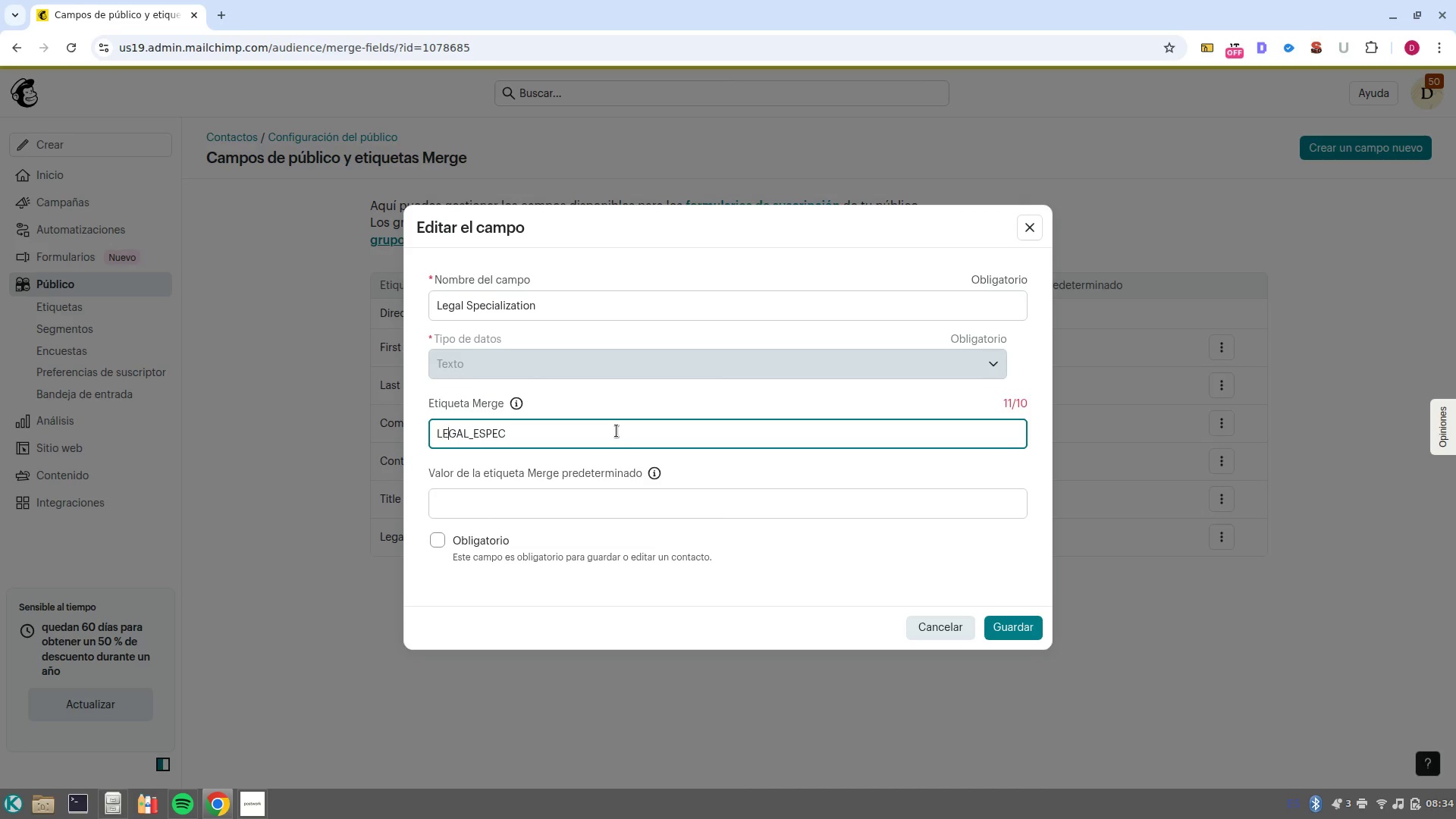 
key(ArrowRight)
 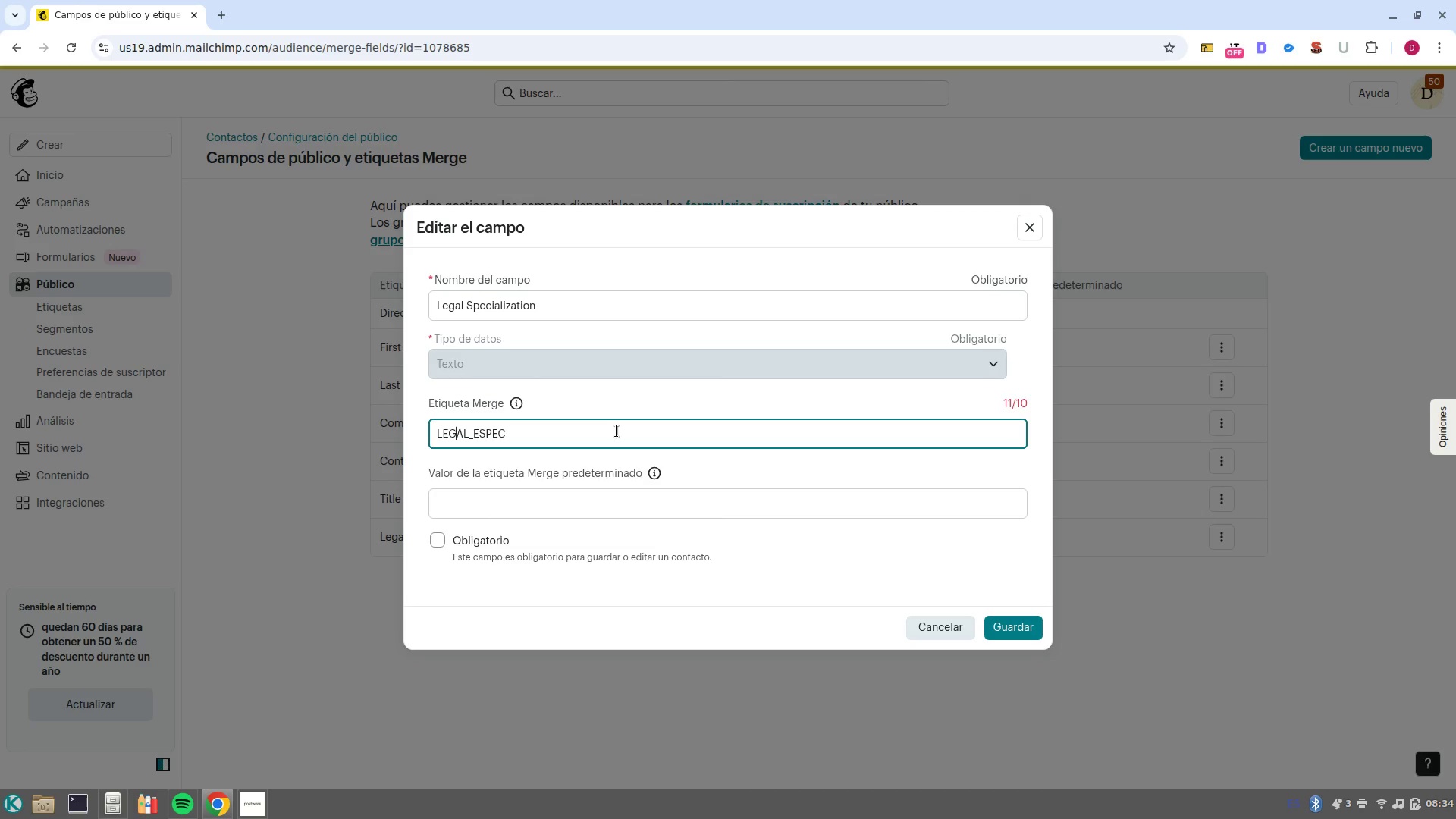 
key(ArrowRight)
 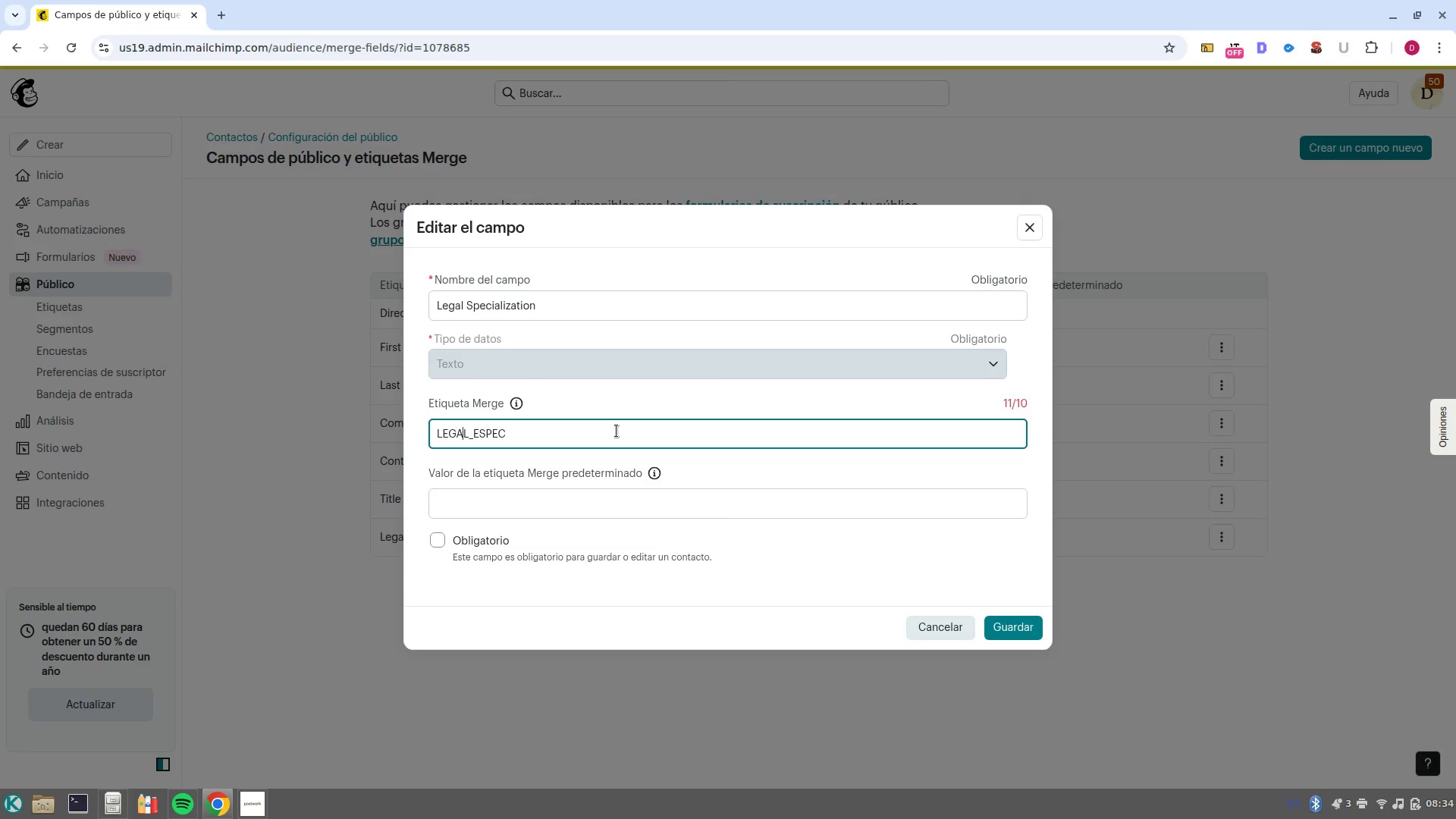 
key(ArrowRight)
 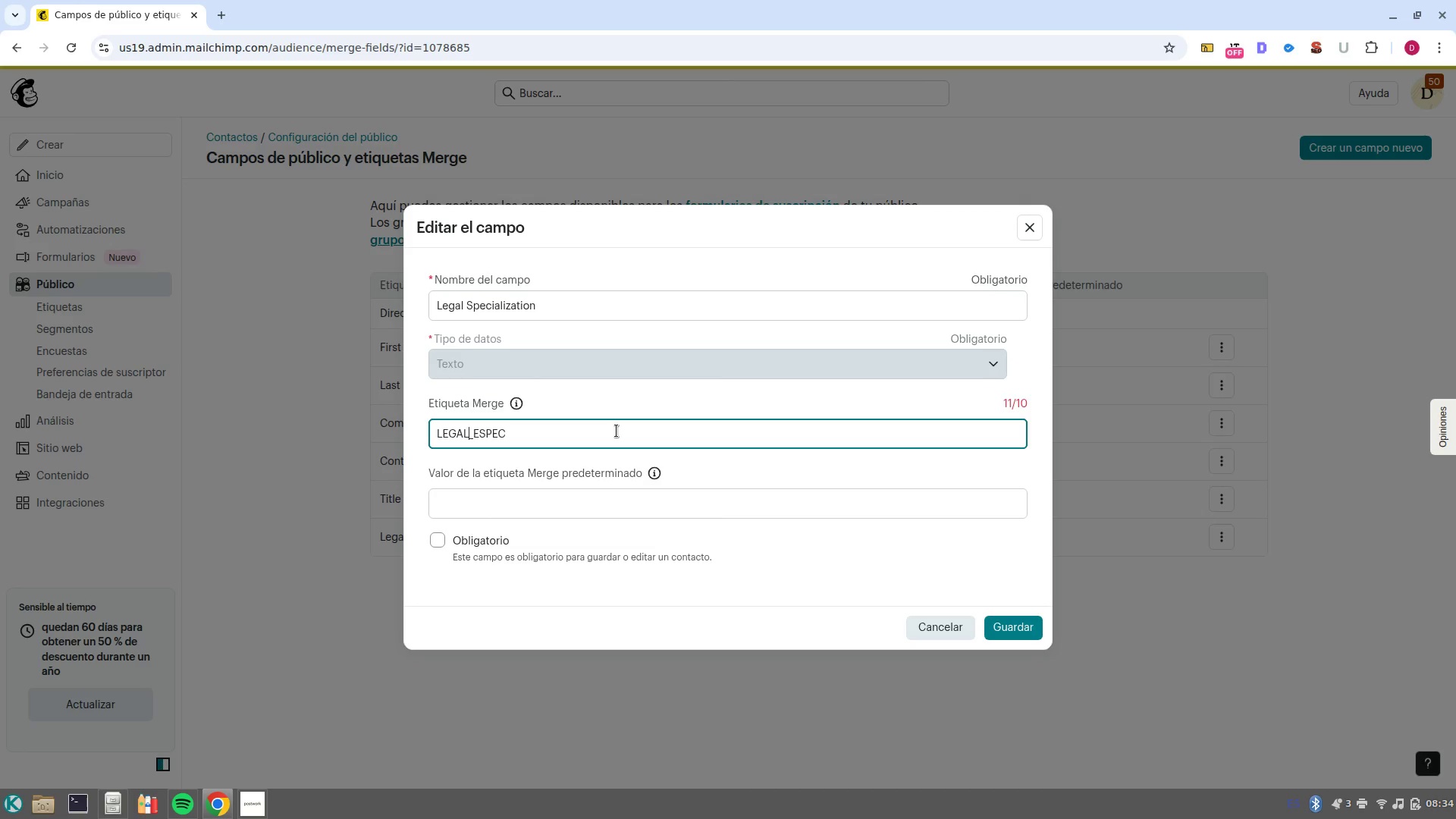 
key(ArrowRight)
 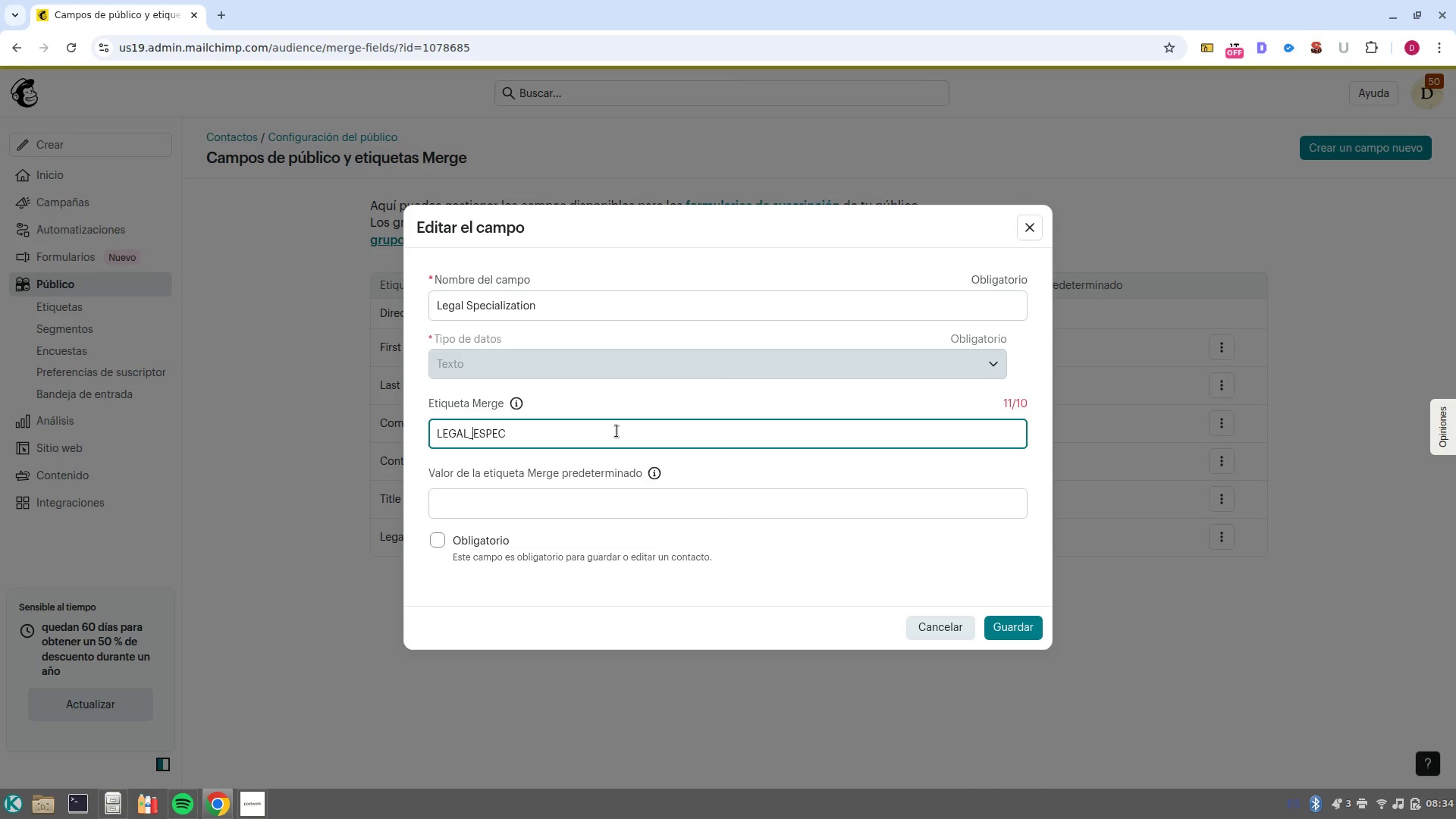 
key(ArrowRight)
 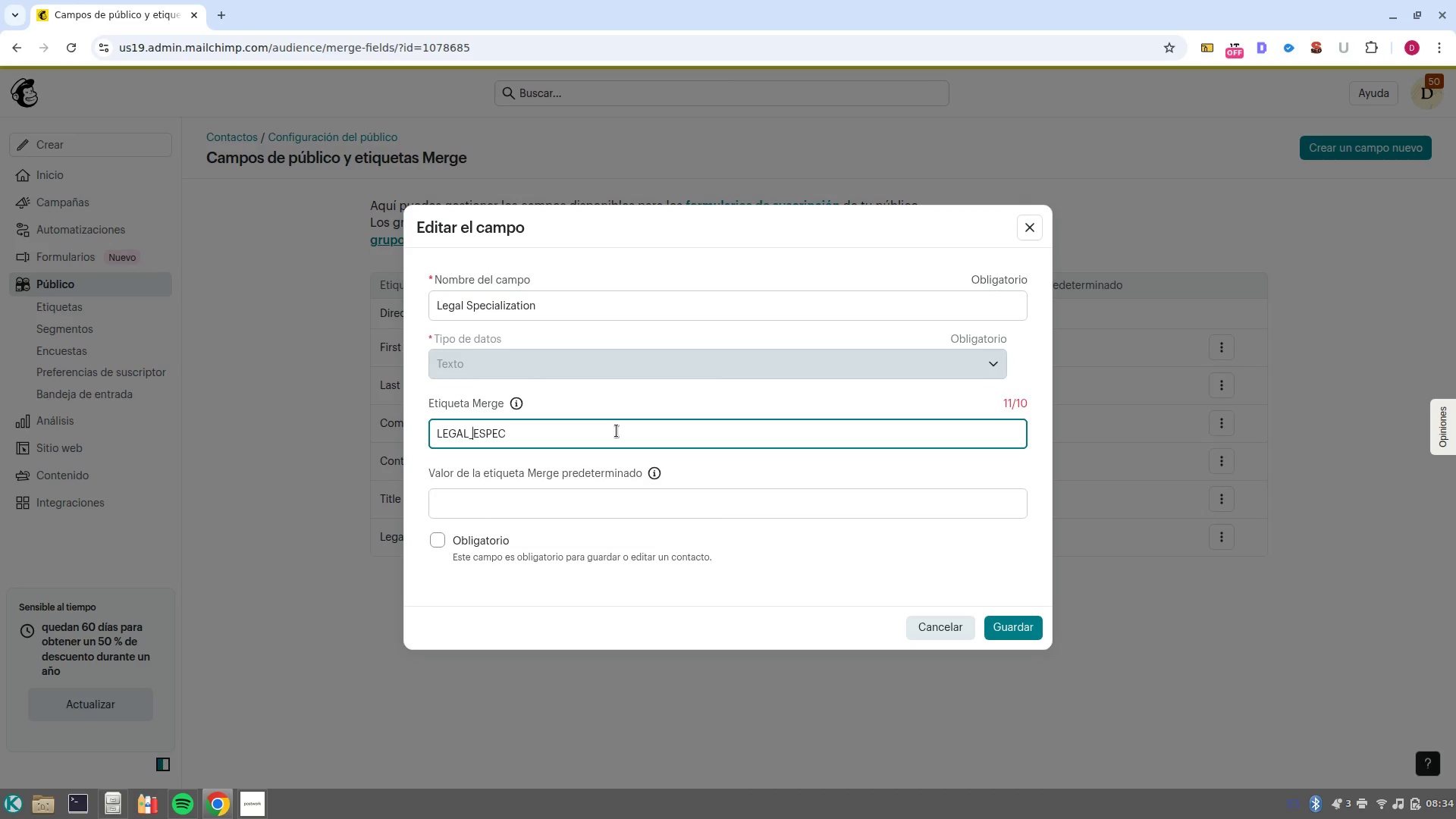 
key(ArrowRight)
 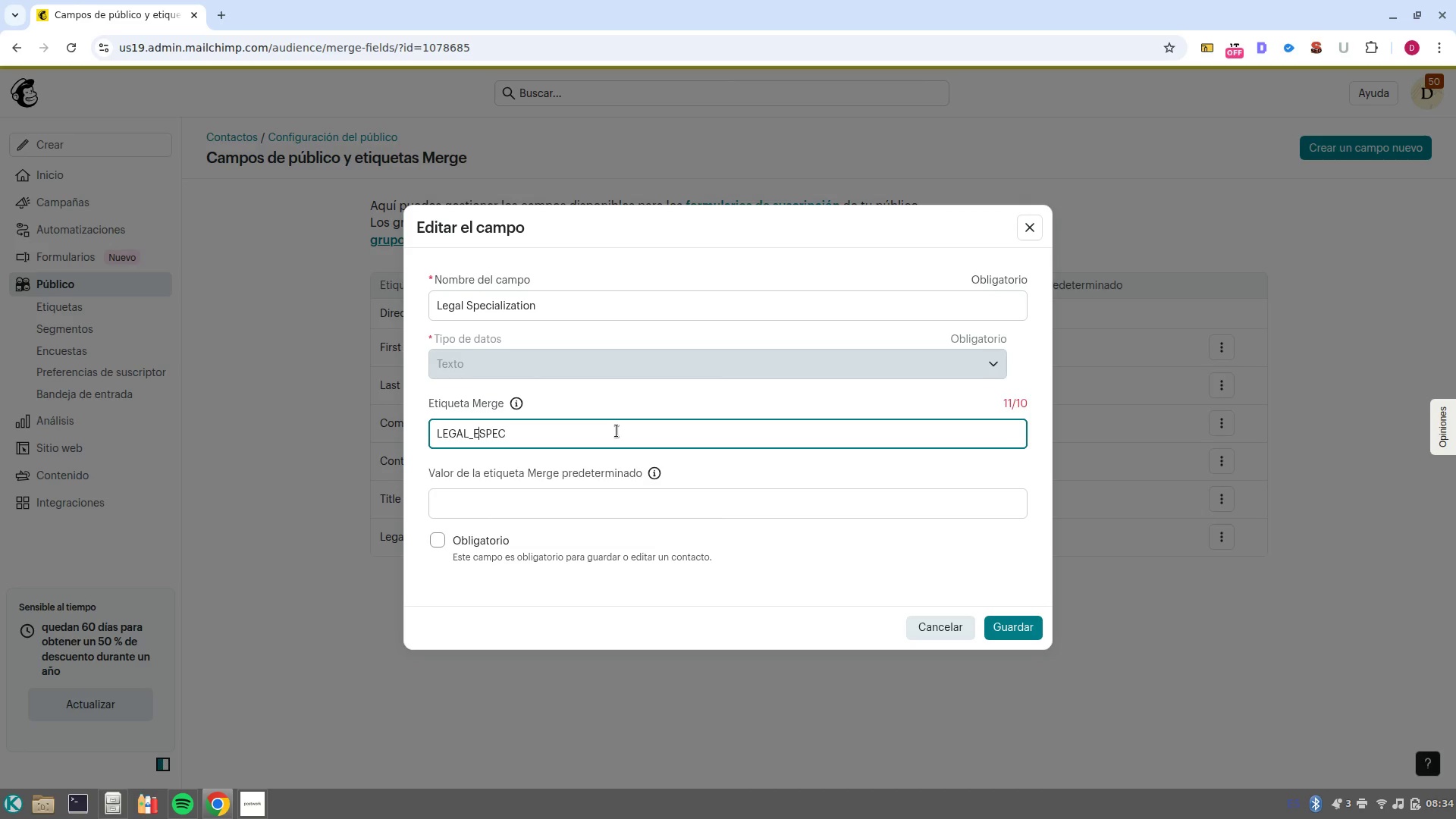 
key(Backspace)
 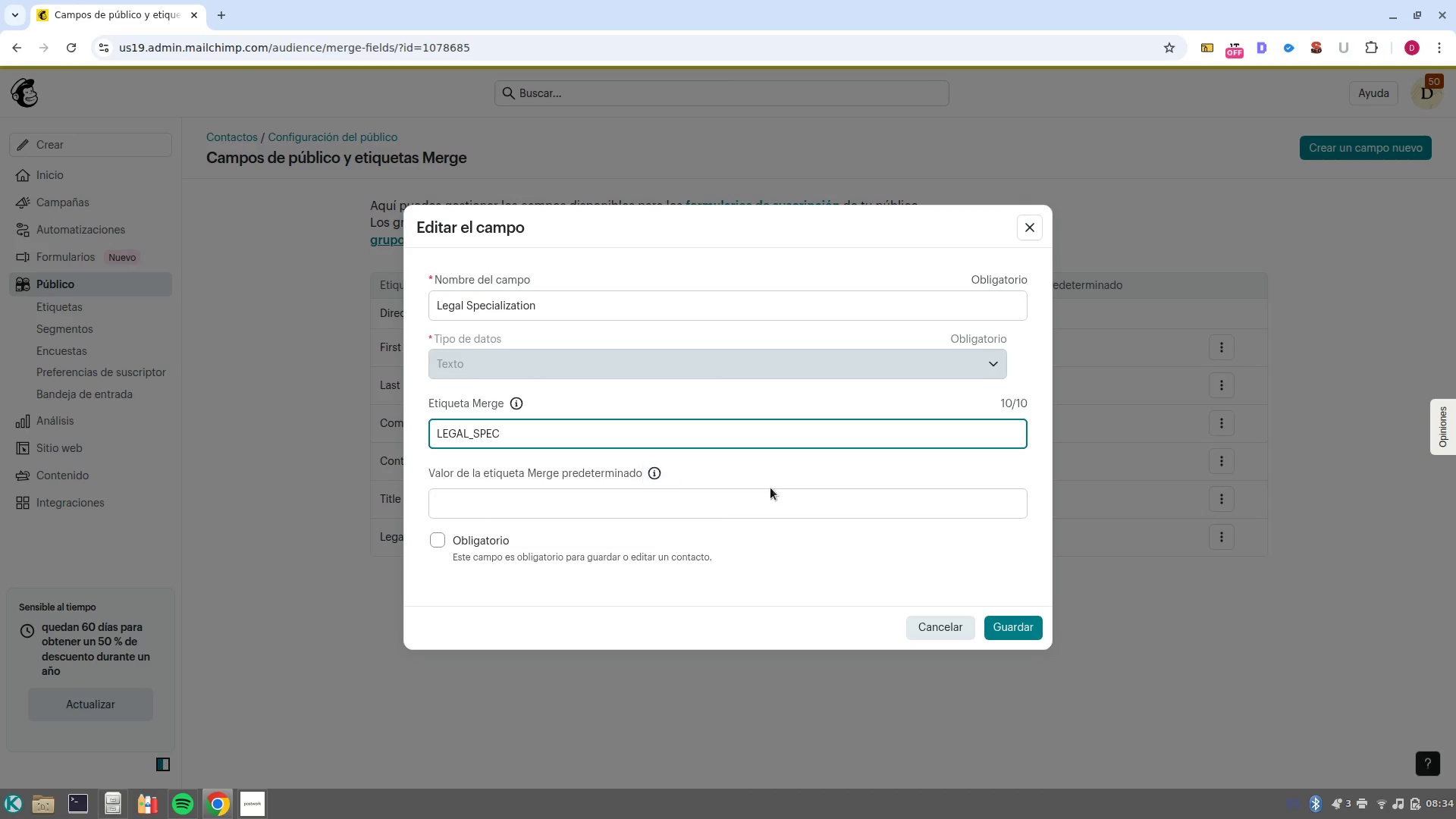 
left_click([1006, 634])
 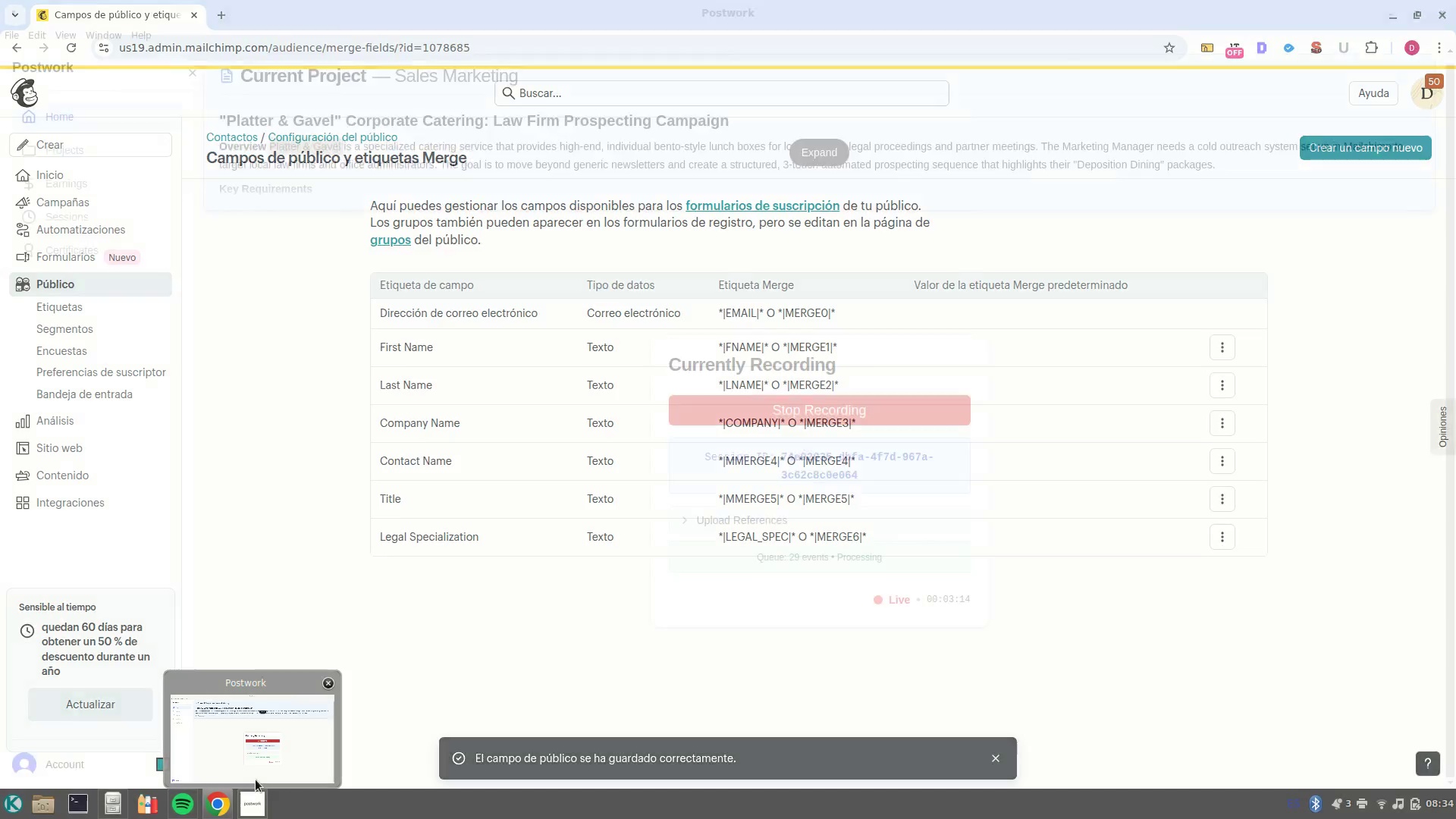 
left_click([256, 776])